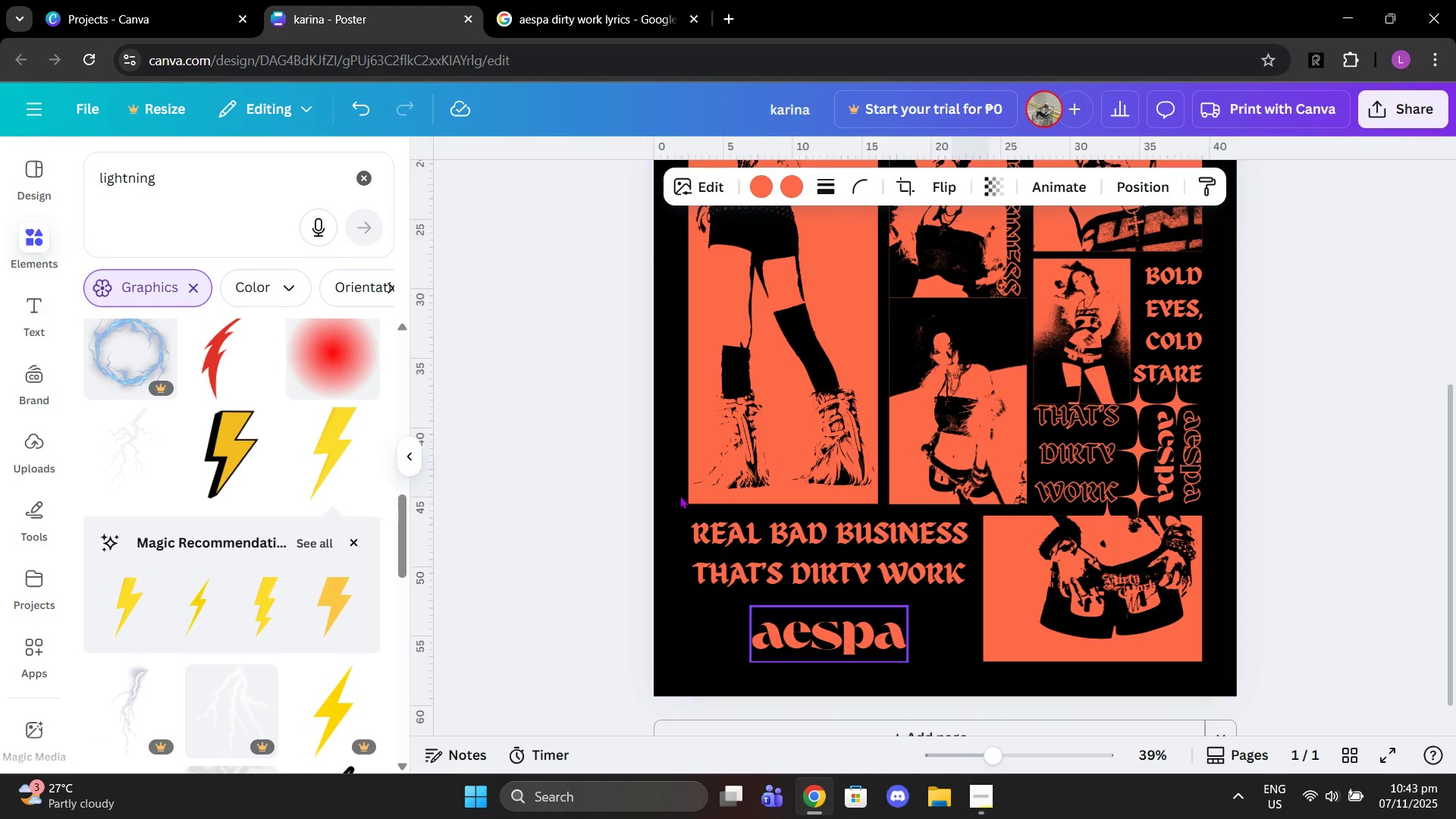 
left_click([349, 183])
 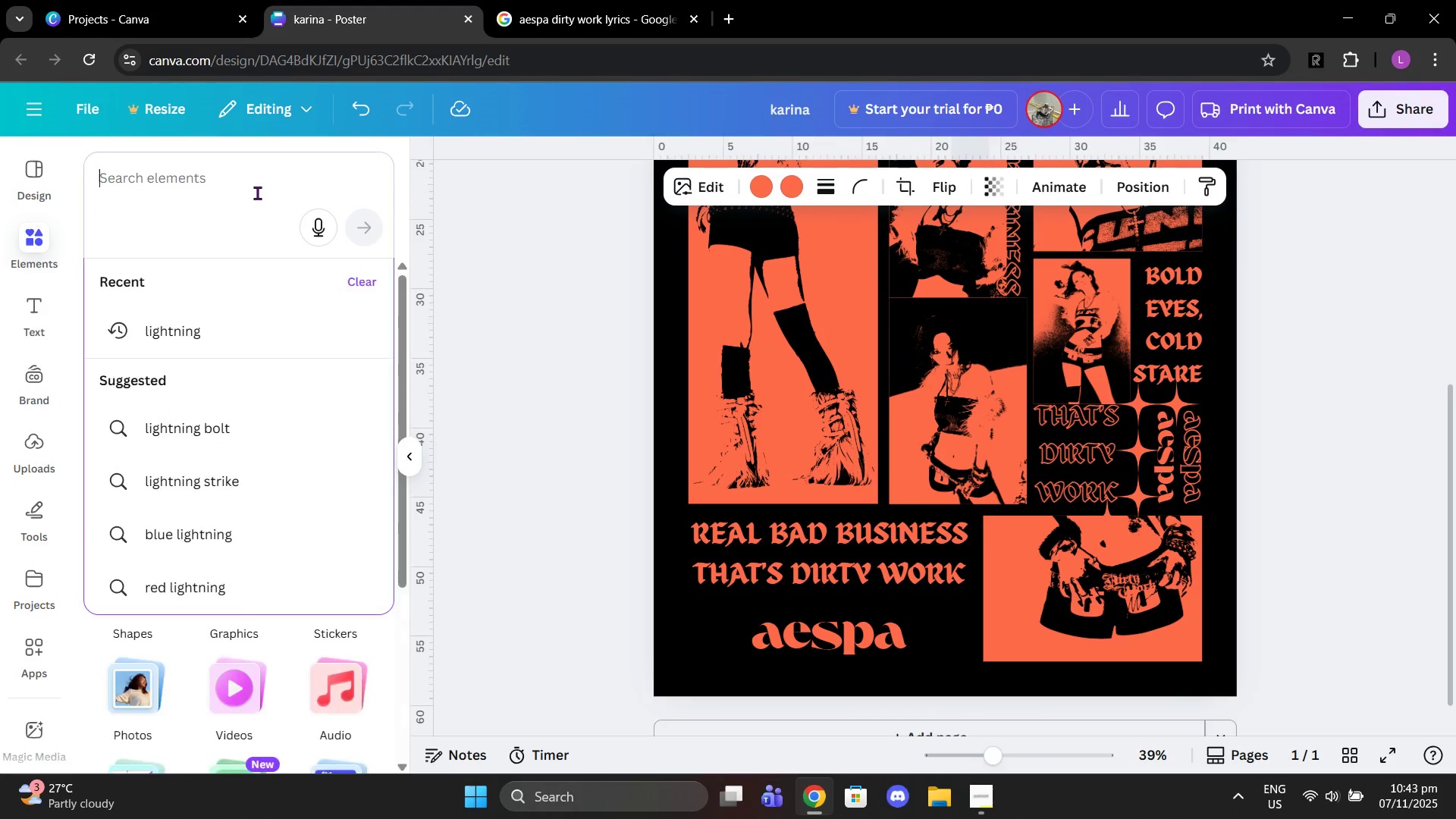 
left_click([257, 193])
 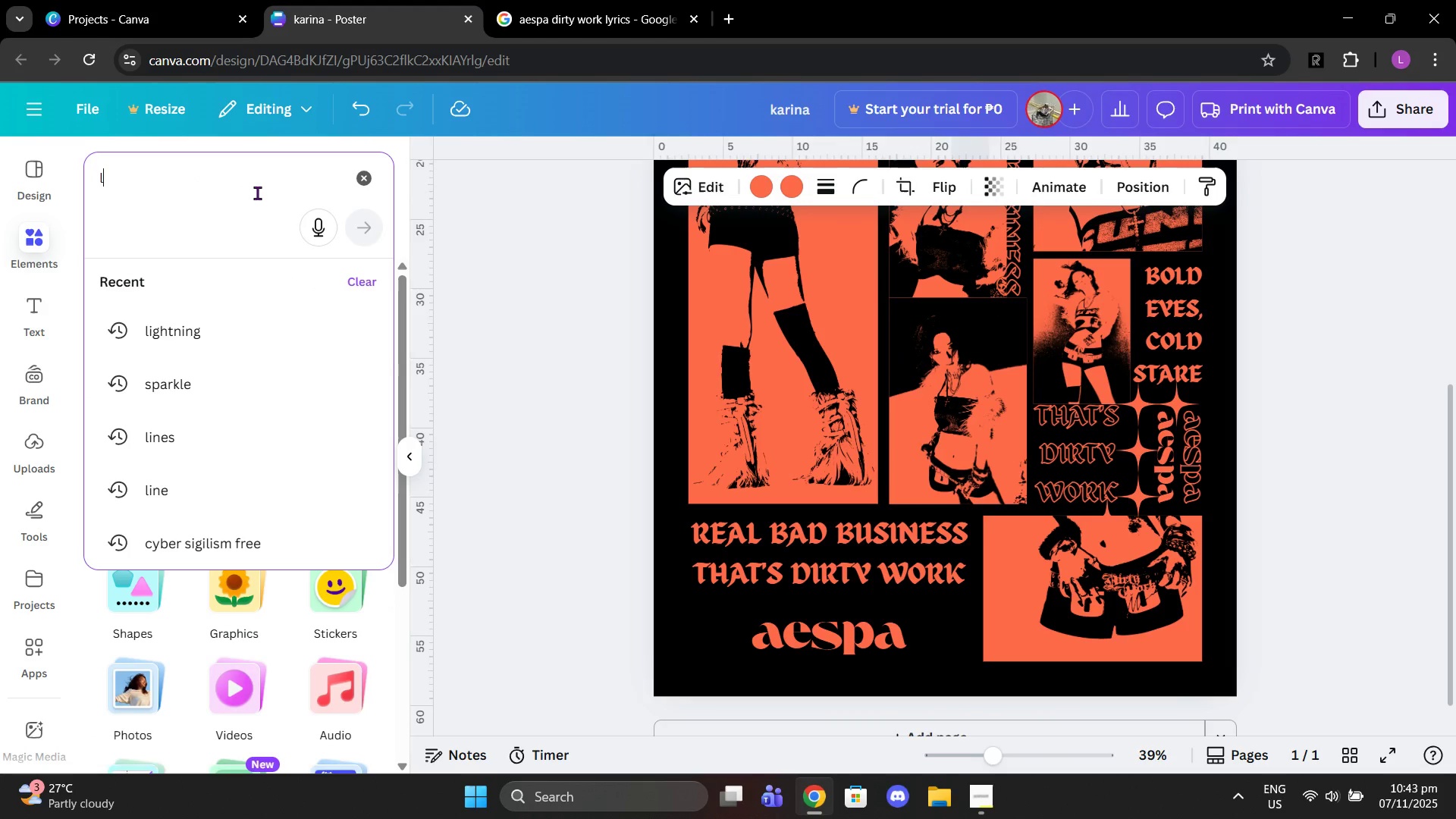 
type(line)
 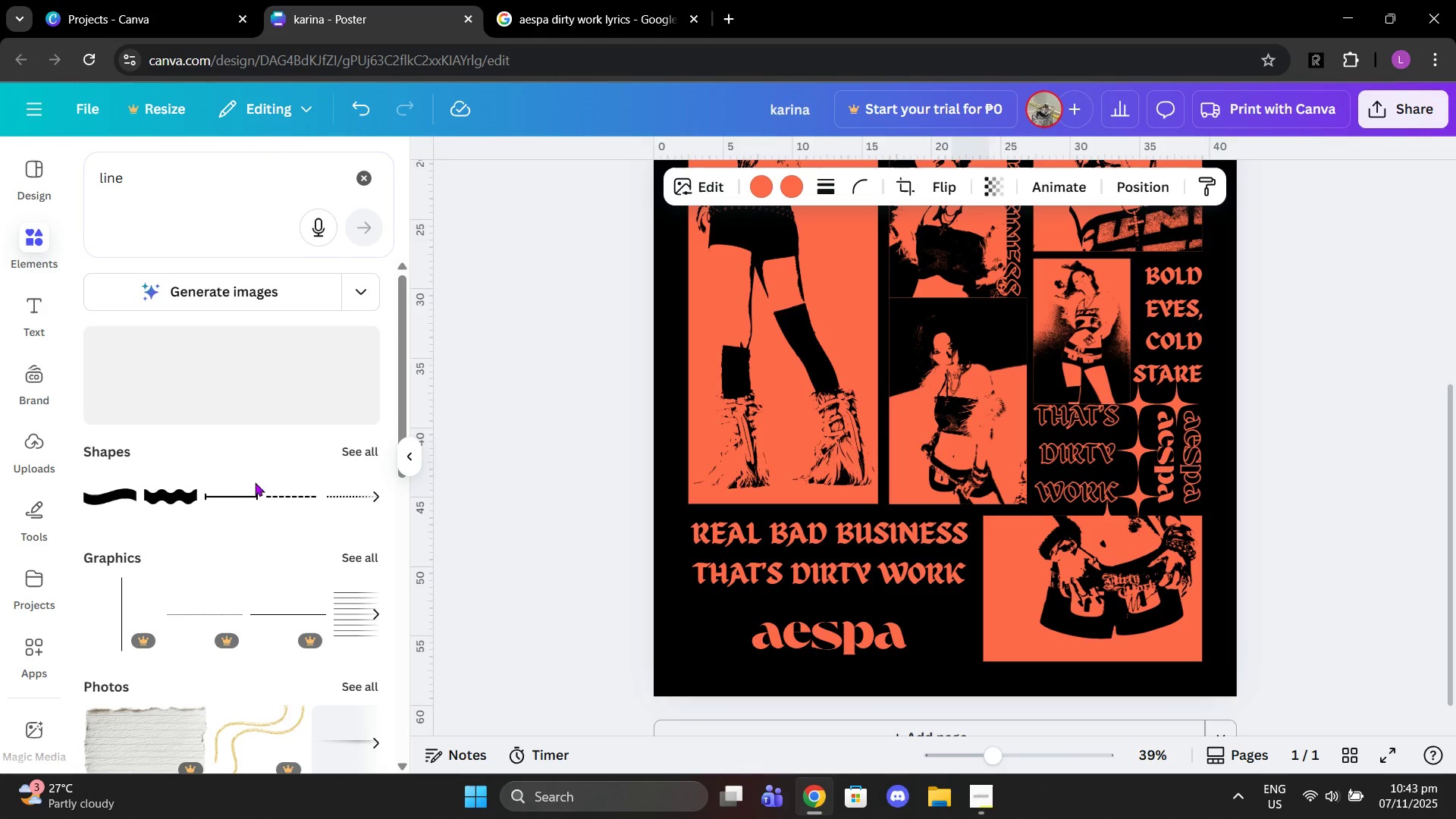 
wait(5.33)
 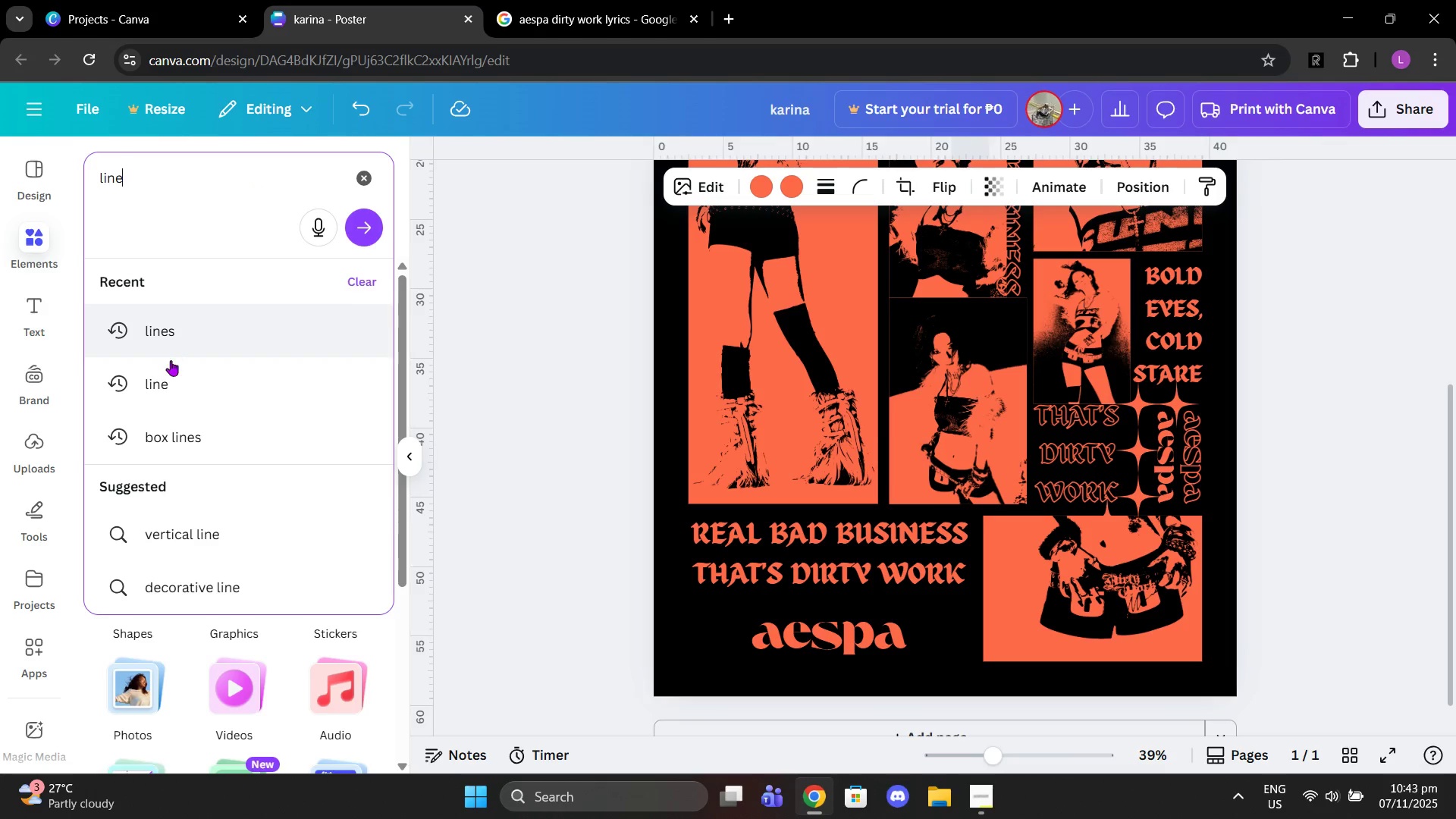 
left_click([356, 516])
 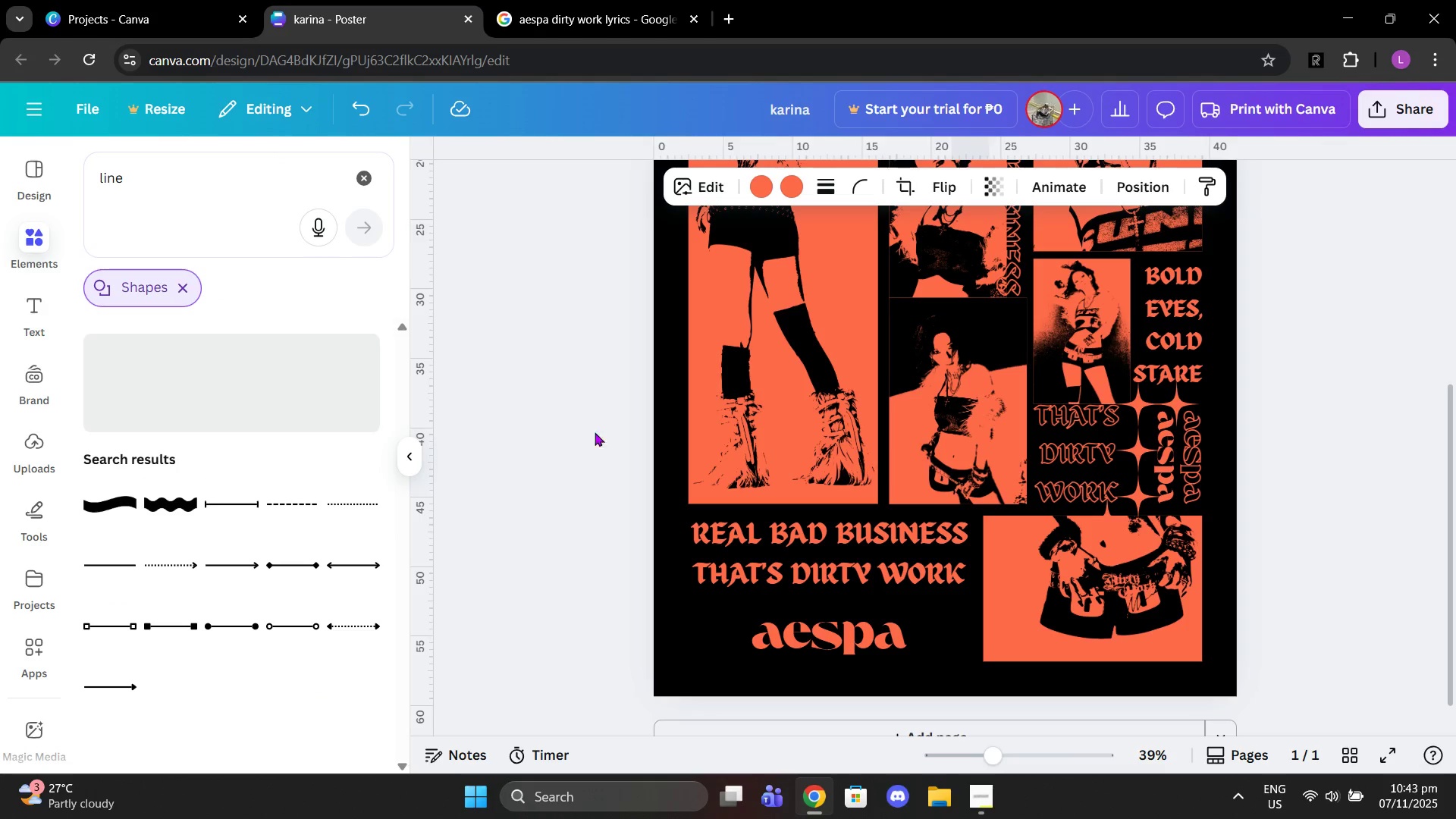 
scroll: coordinate [1266, 433], scroll_direction: up, amount: 3.0
 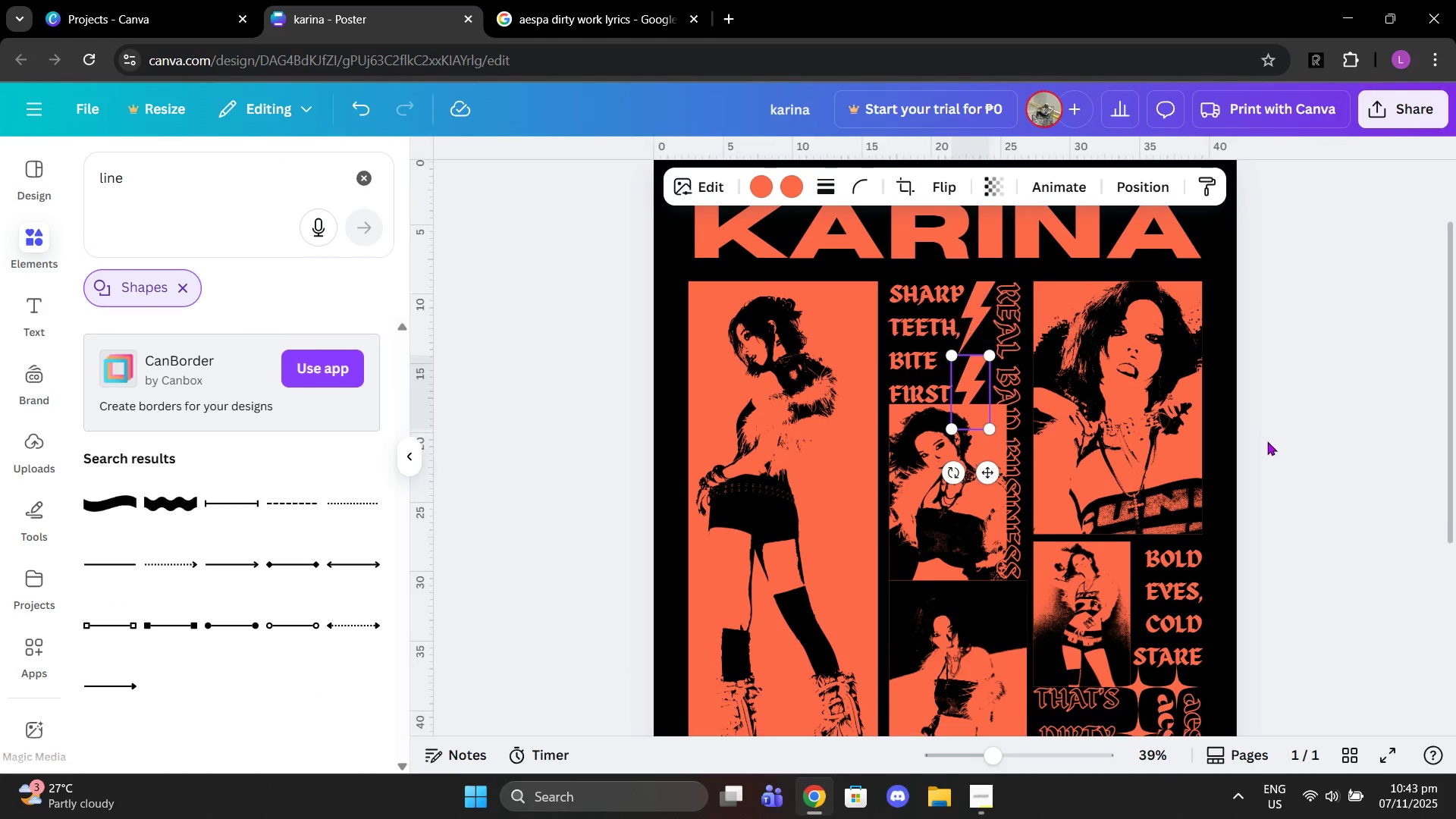 
scroll: coordinate [1267, 446], scroll_direction: down, amount: 2.0
 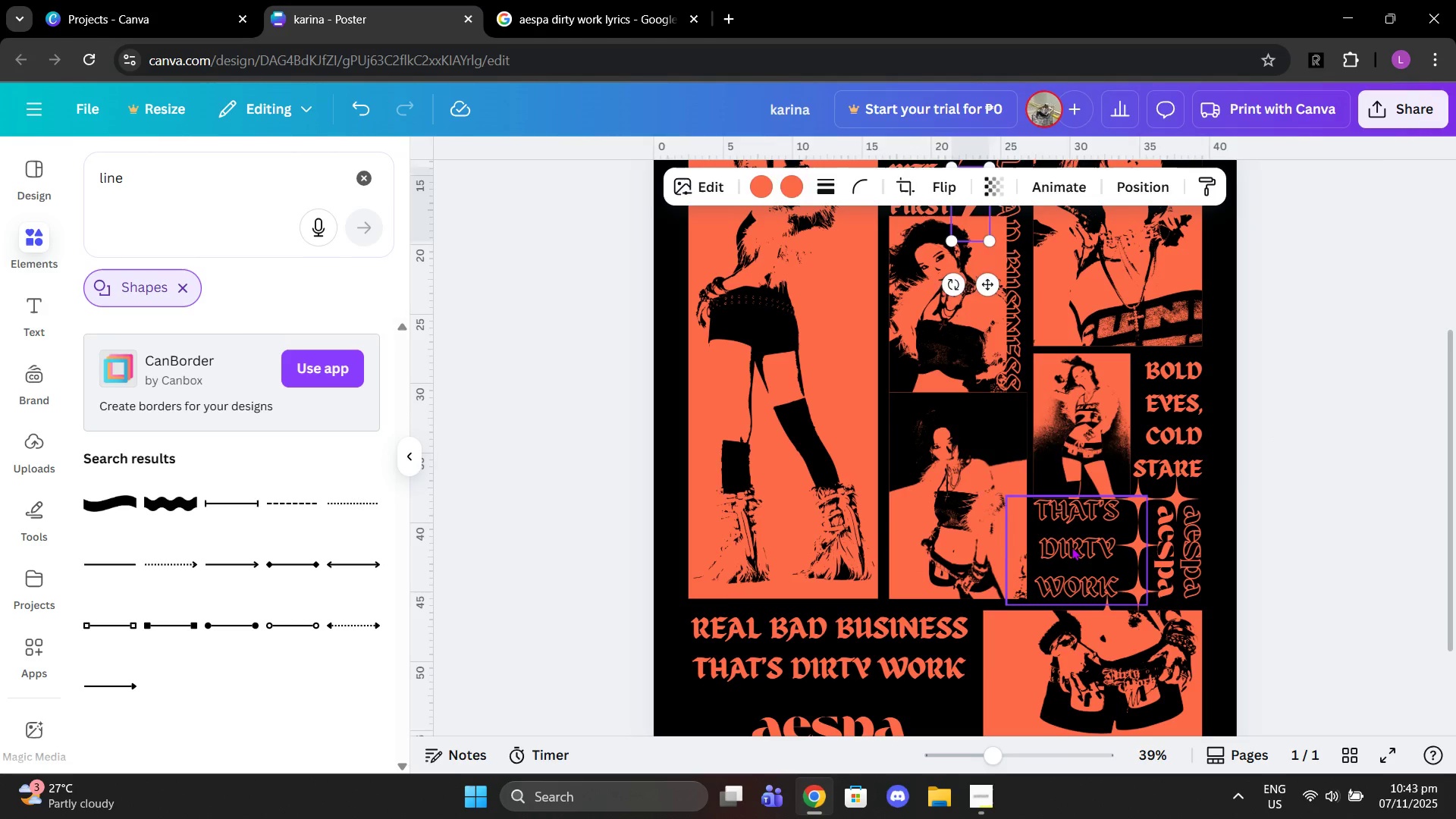 
left_click([1072, 547])
 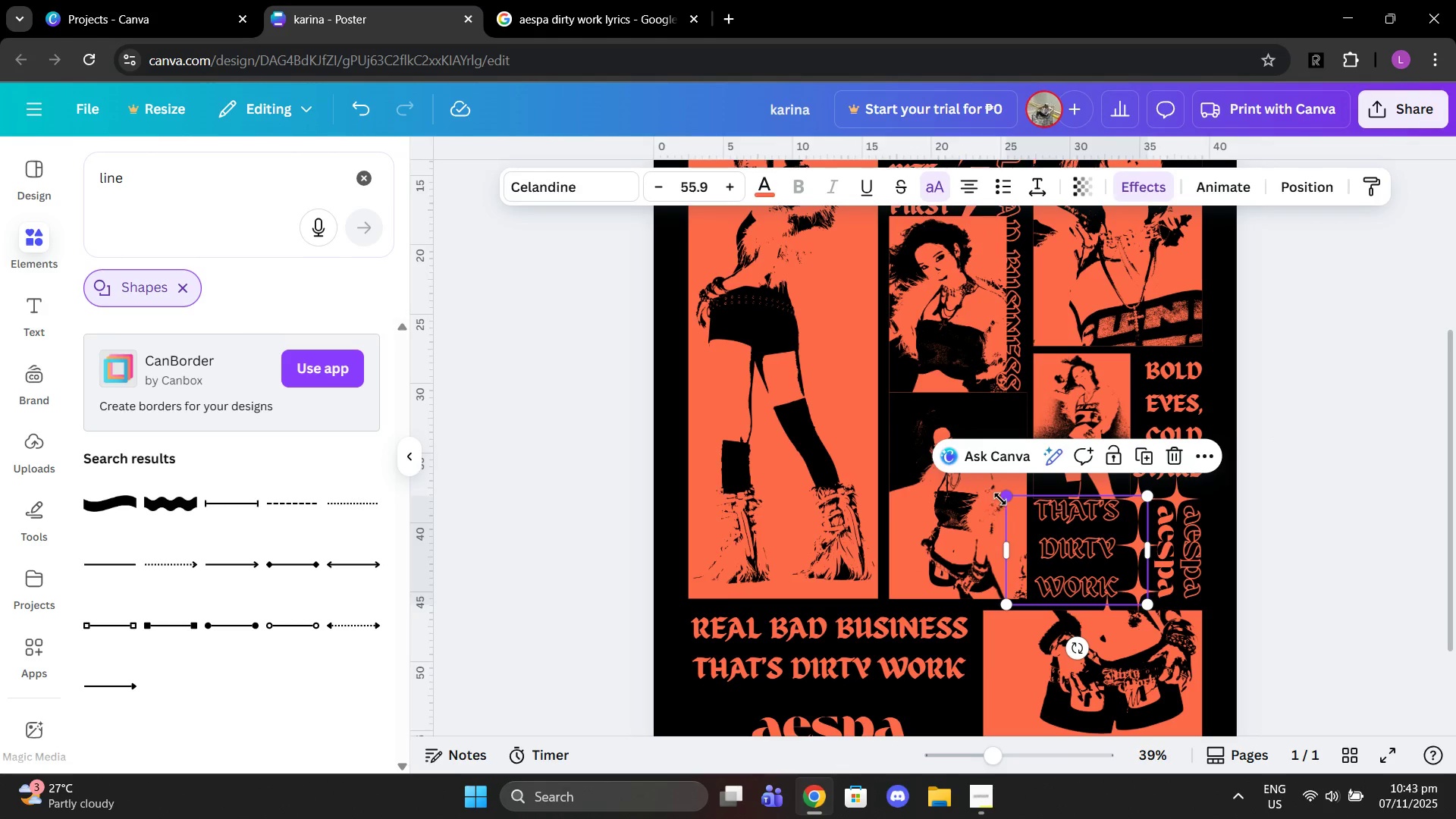 
left_click_drag(start_coordinate=[1001, 497], to_coordinate=[987, 488])
 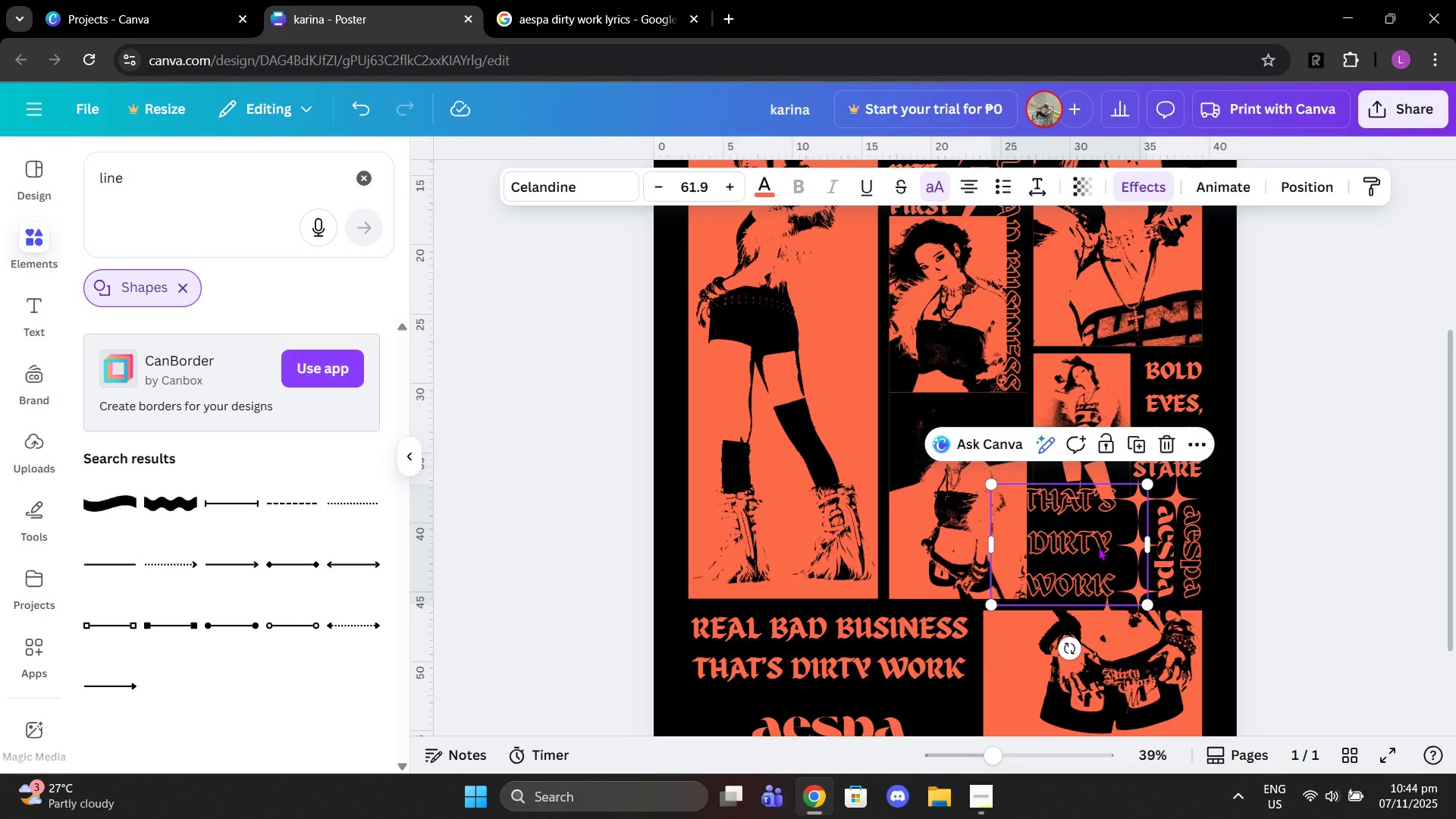 
left_click_drag(start_coordinate=[1095, 546], to_coordinate=[1103, 559])
 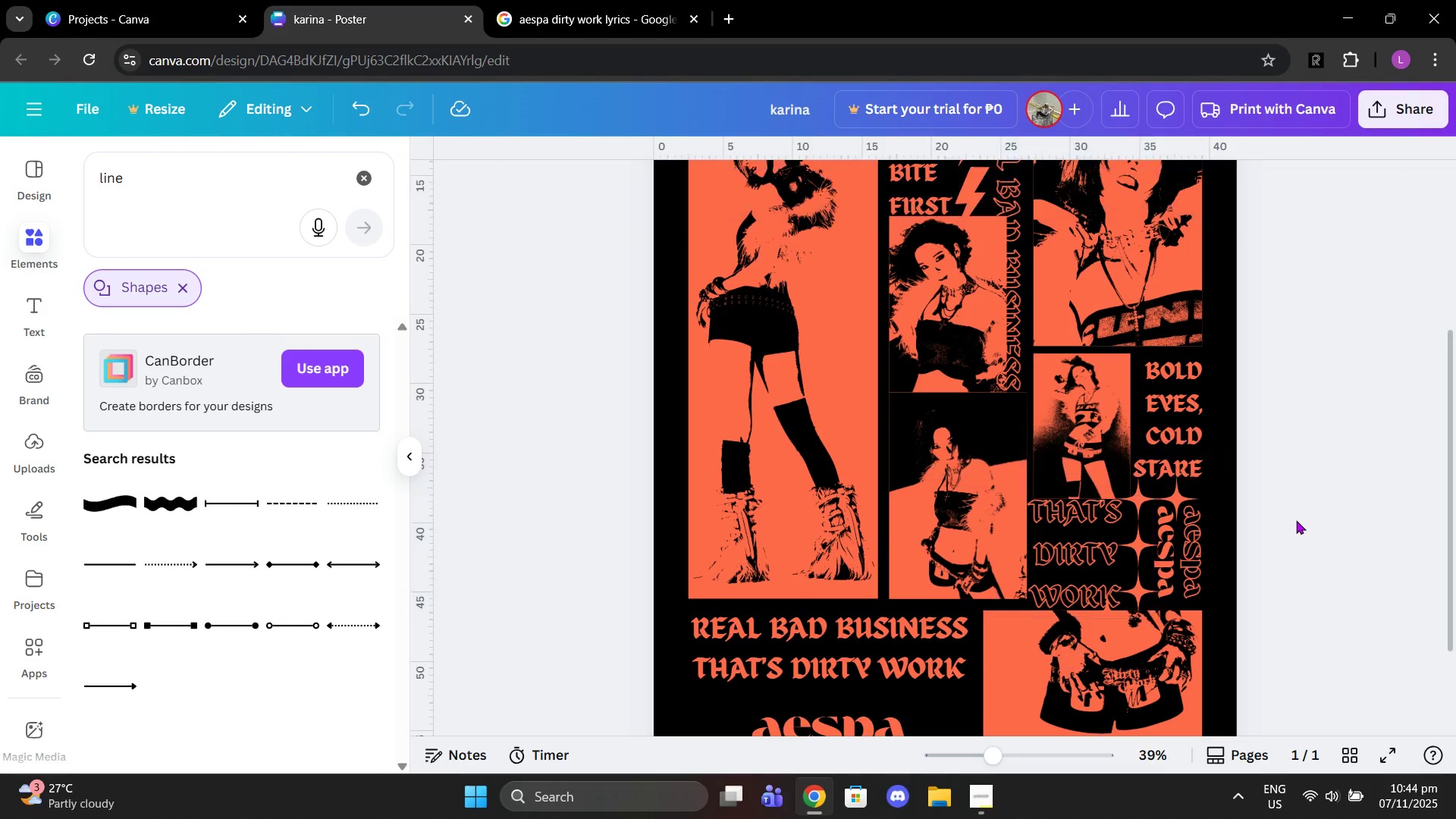 
left_click([1296, 520])
 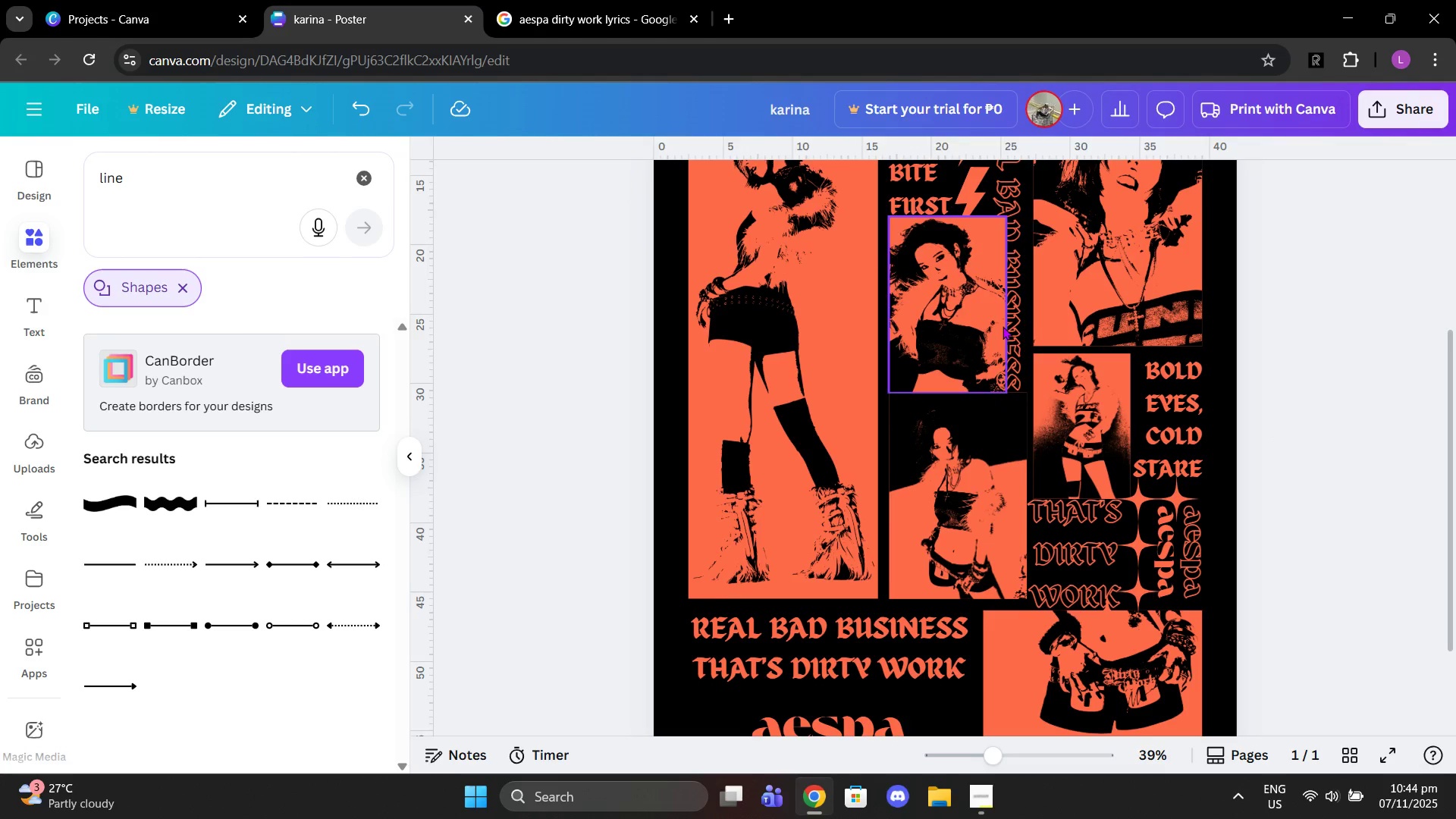 
scroll: coordinate [1003, 327], scroll_direction: up, amount: 1.0
 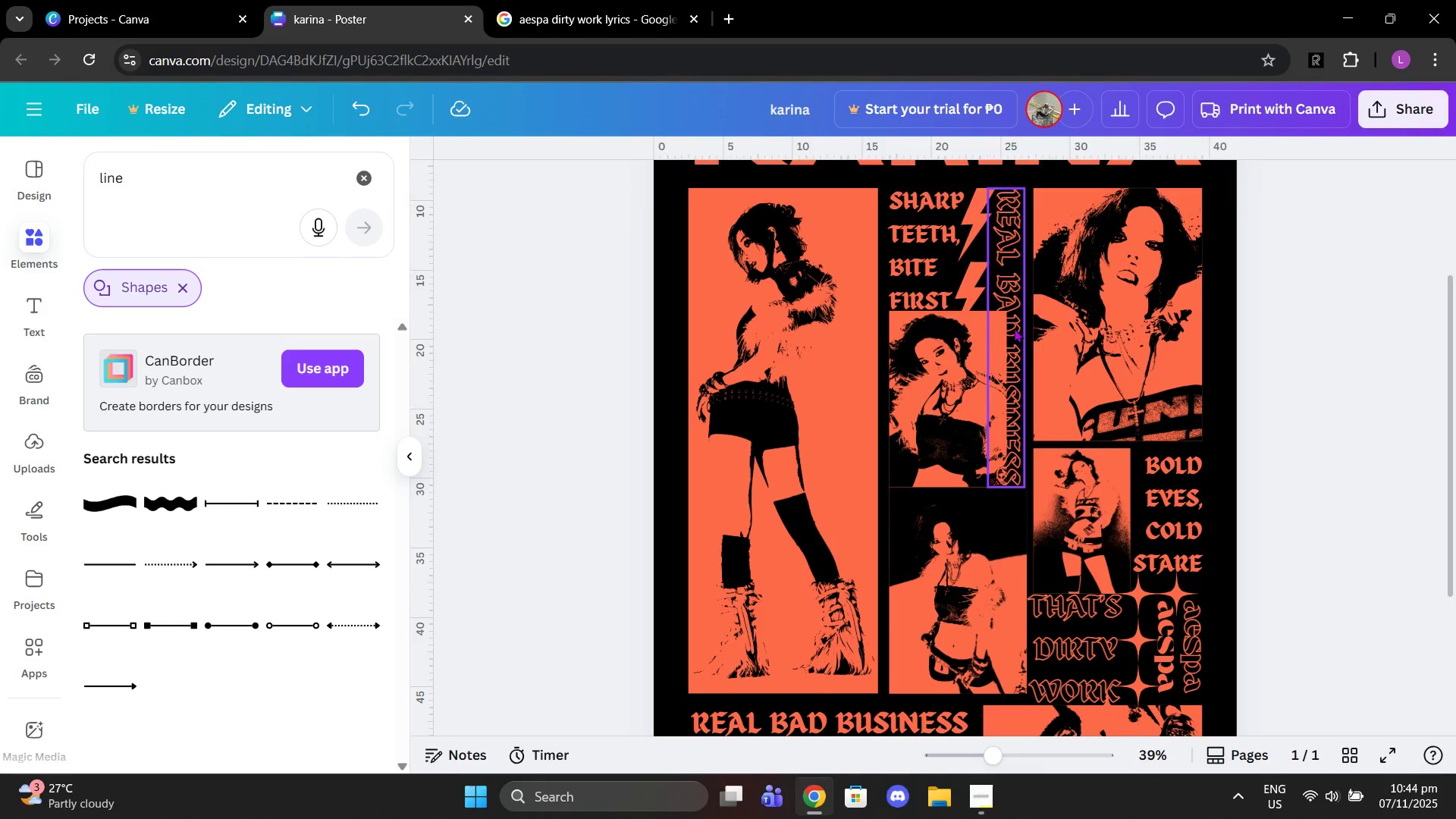 
left_click_drag(start_coordinate=[1011, 328], to_coordinate=[1021, 330])
 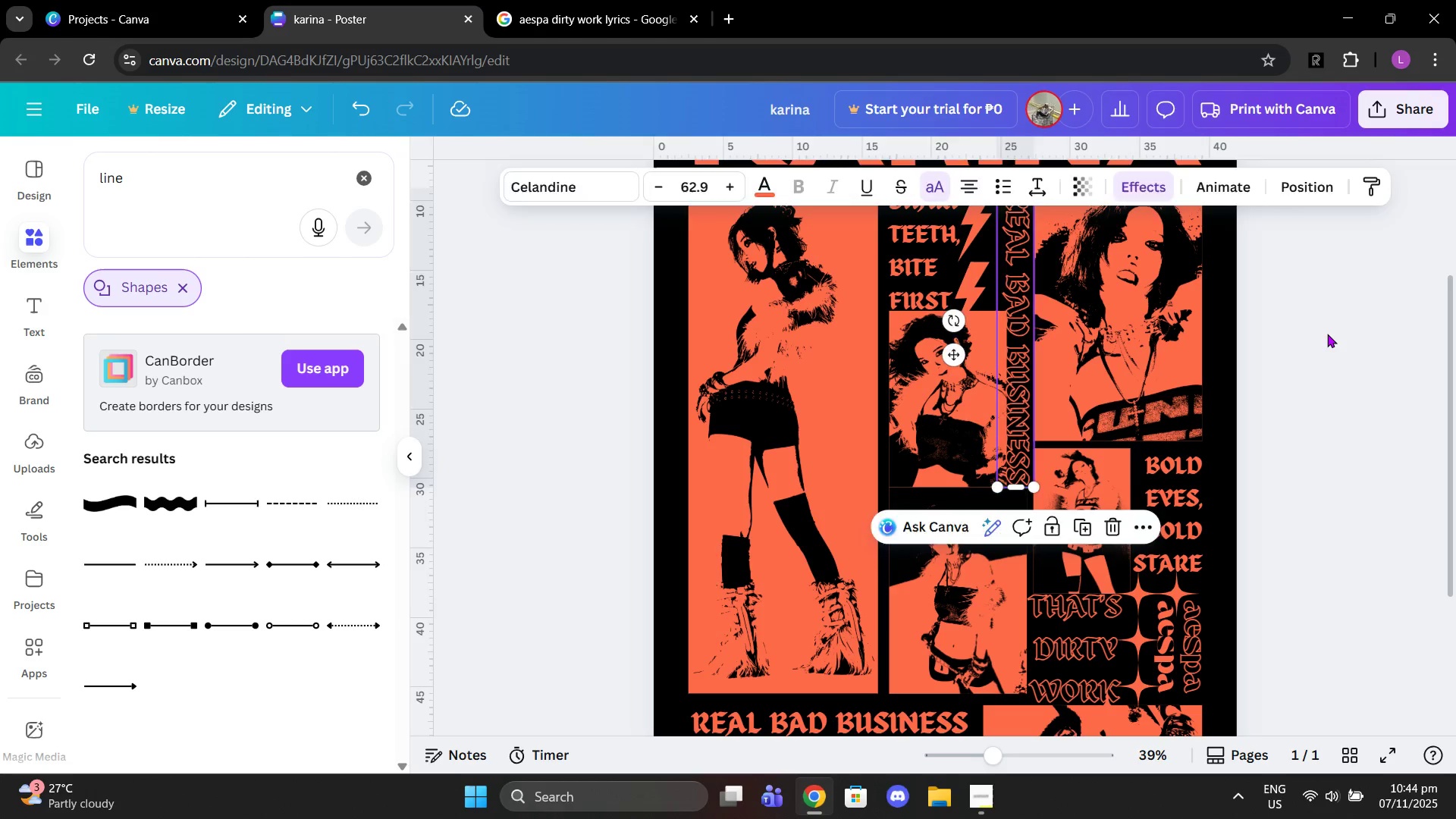 
left_click([1327, 334])
 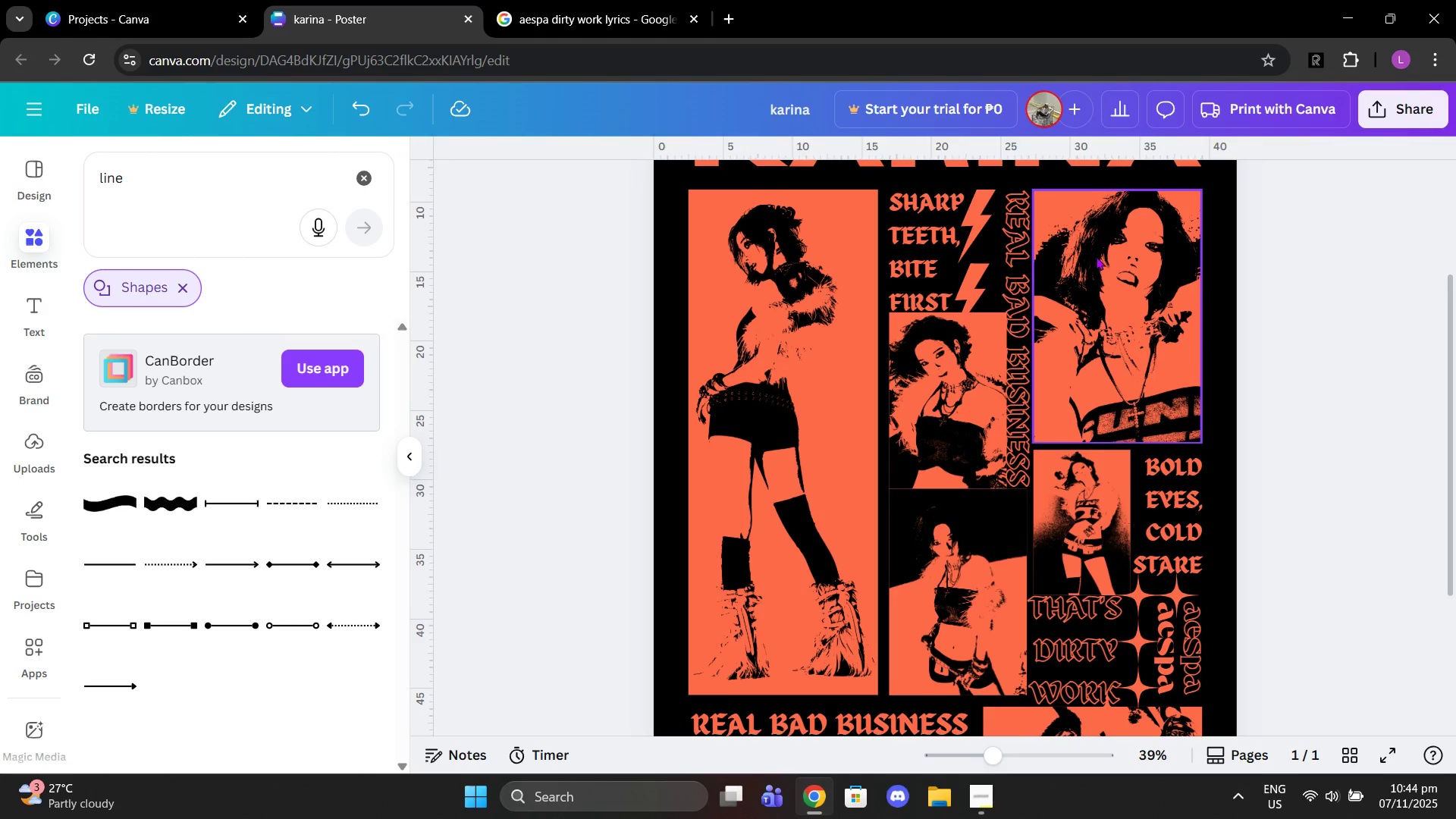 
scroll: coordinate [1096, 256], scroll_direction: up, amount: 1.0
 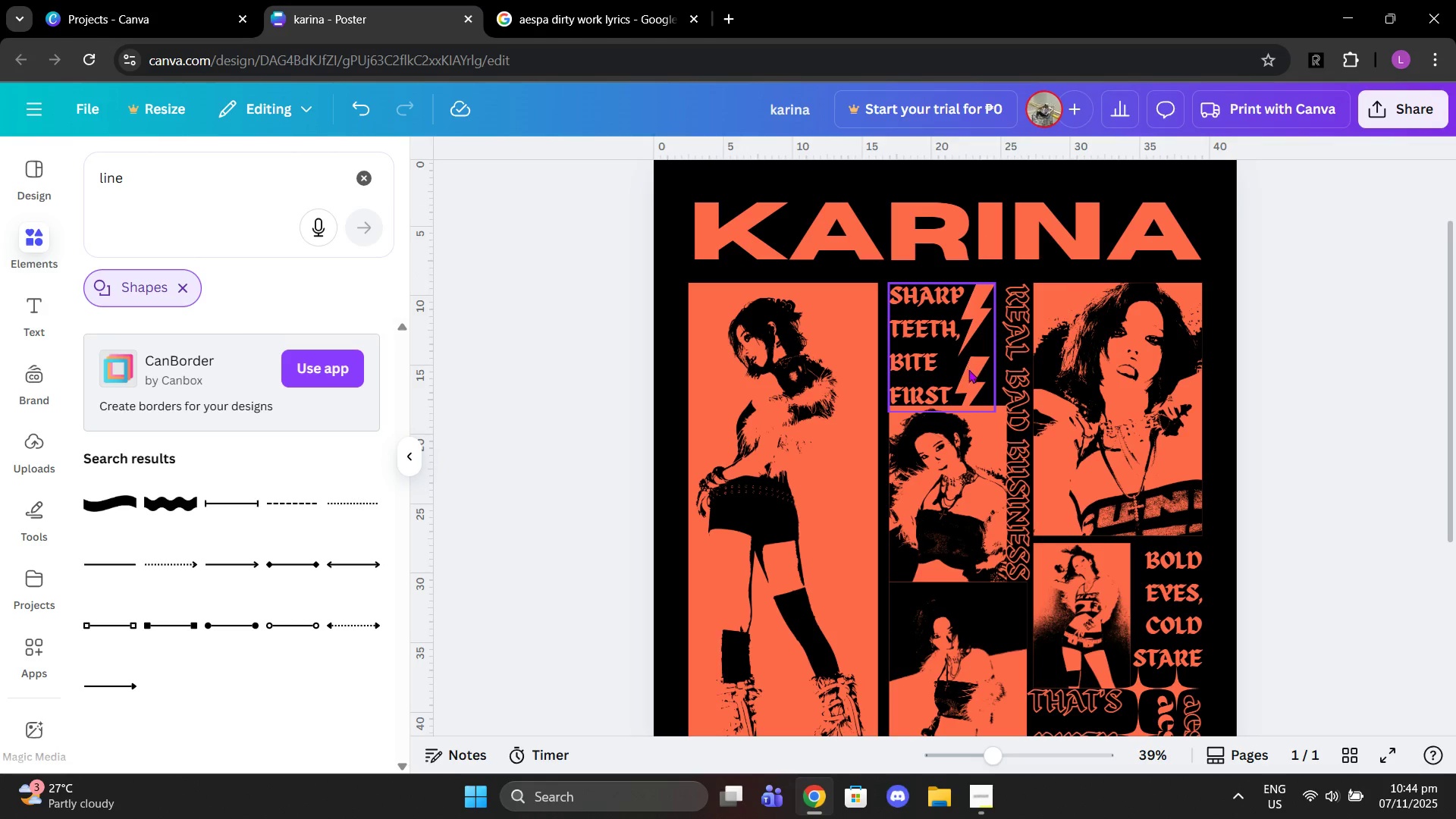 
left_click_drag(start_coordinate=[968, 369], to_coordinate=[984, 358])
 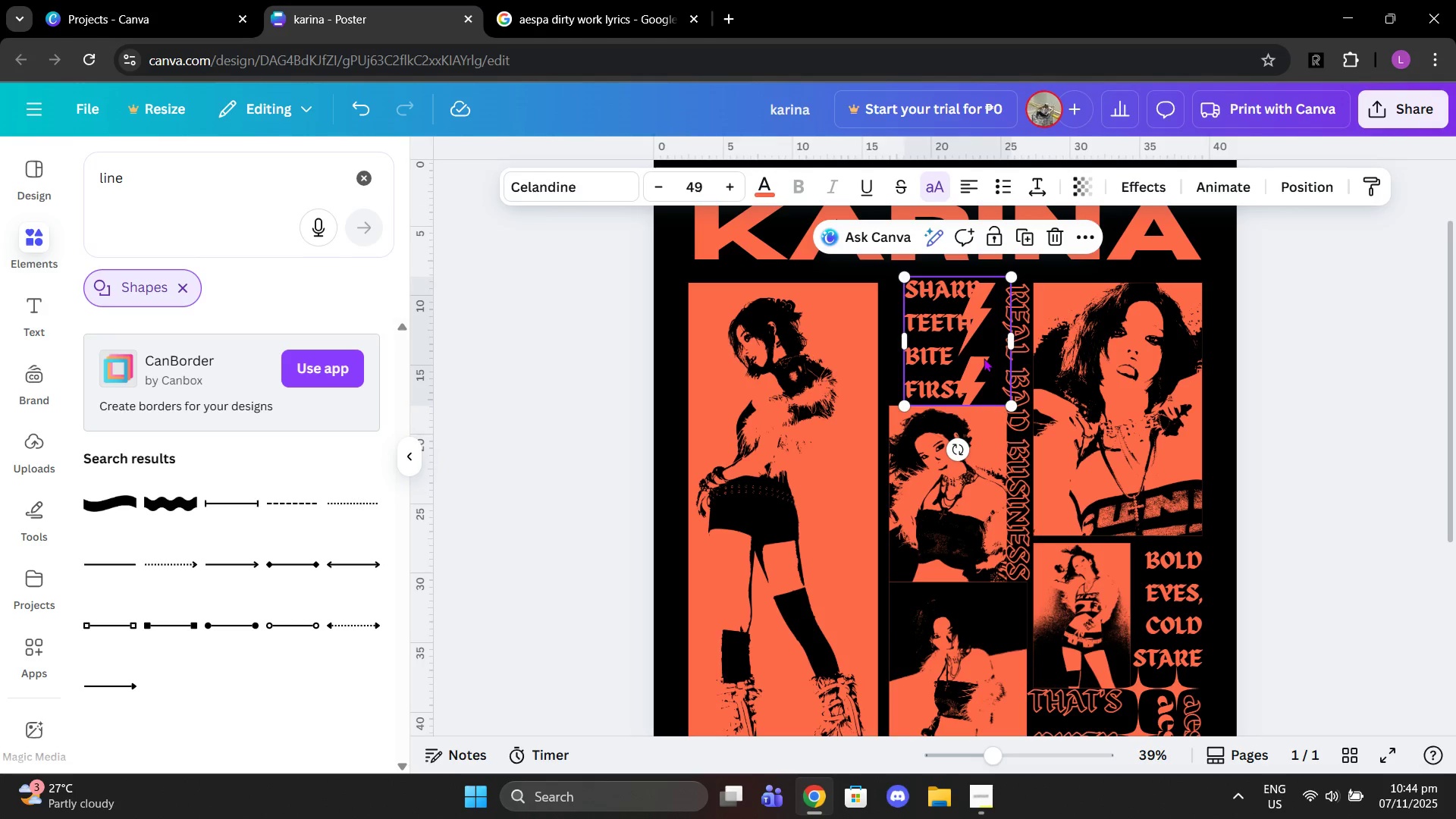 
key(Control+ControlLeft)
 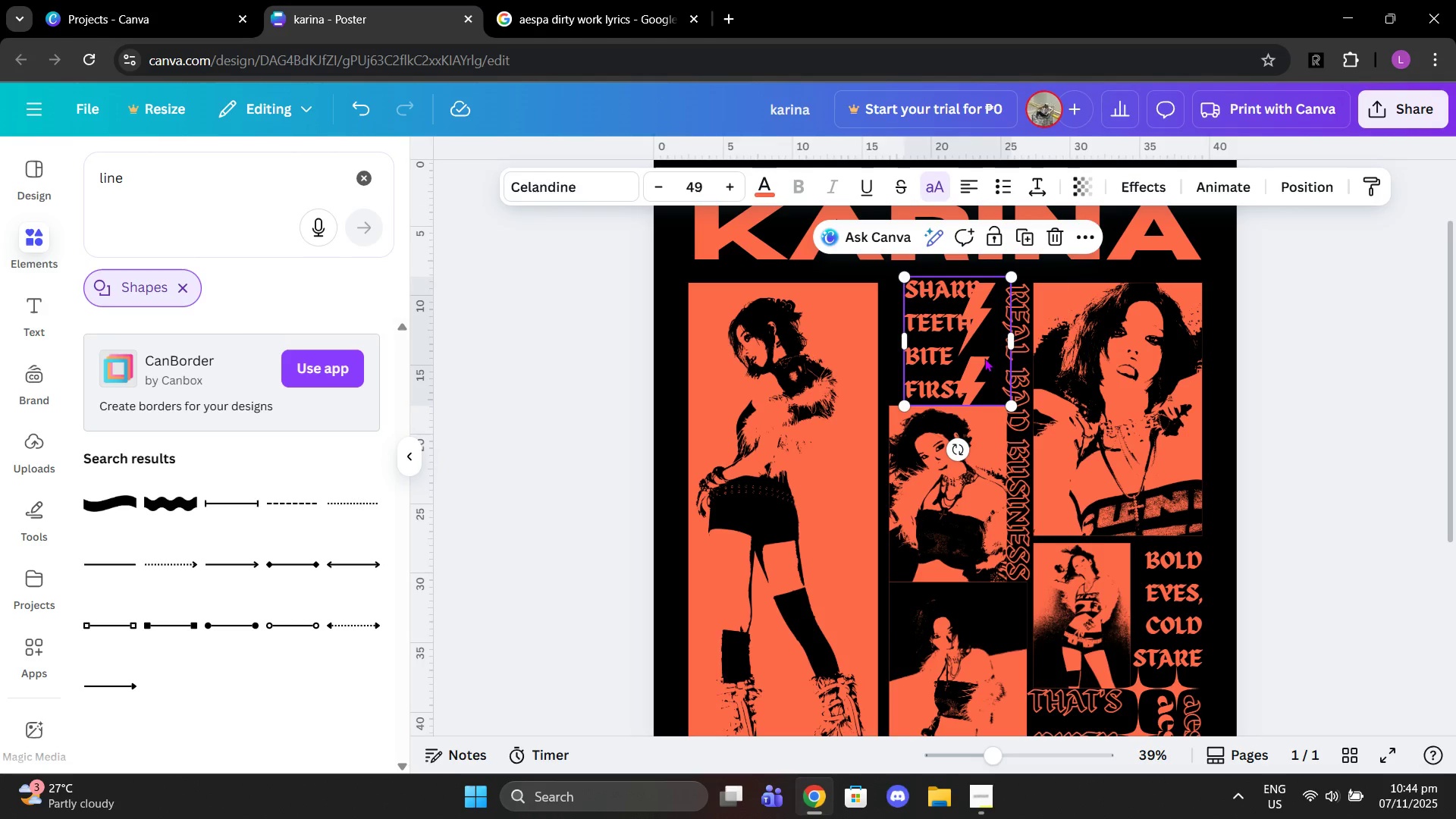 
hold_key(key=ControlLeft, duration=0.81)
 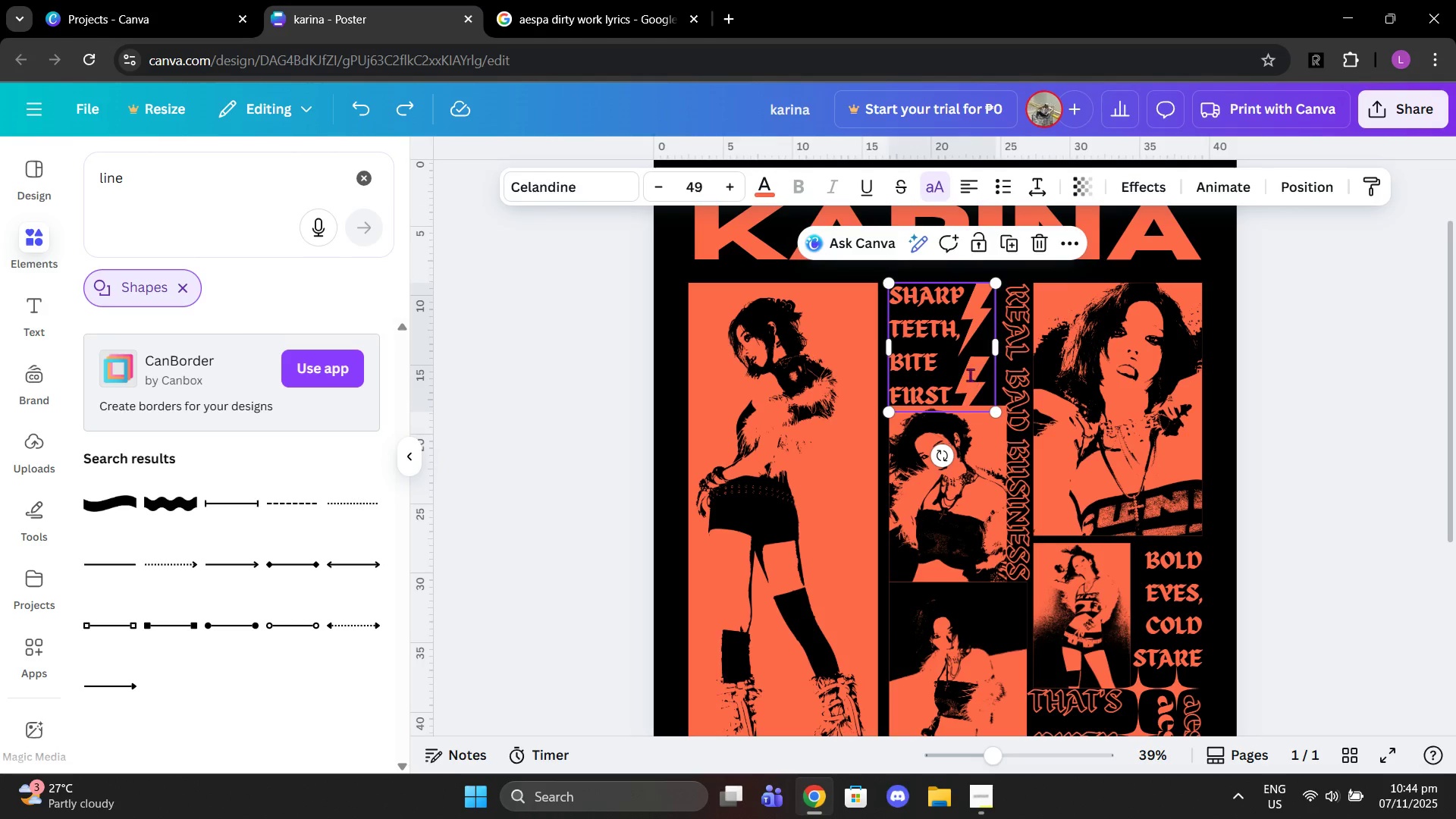 
left_click([970, 375])
 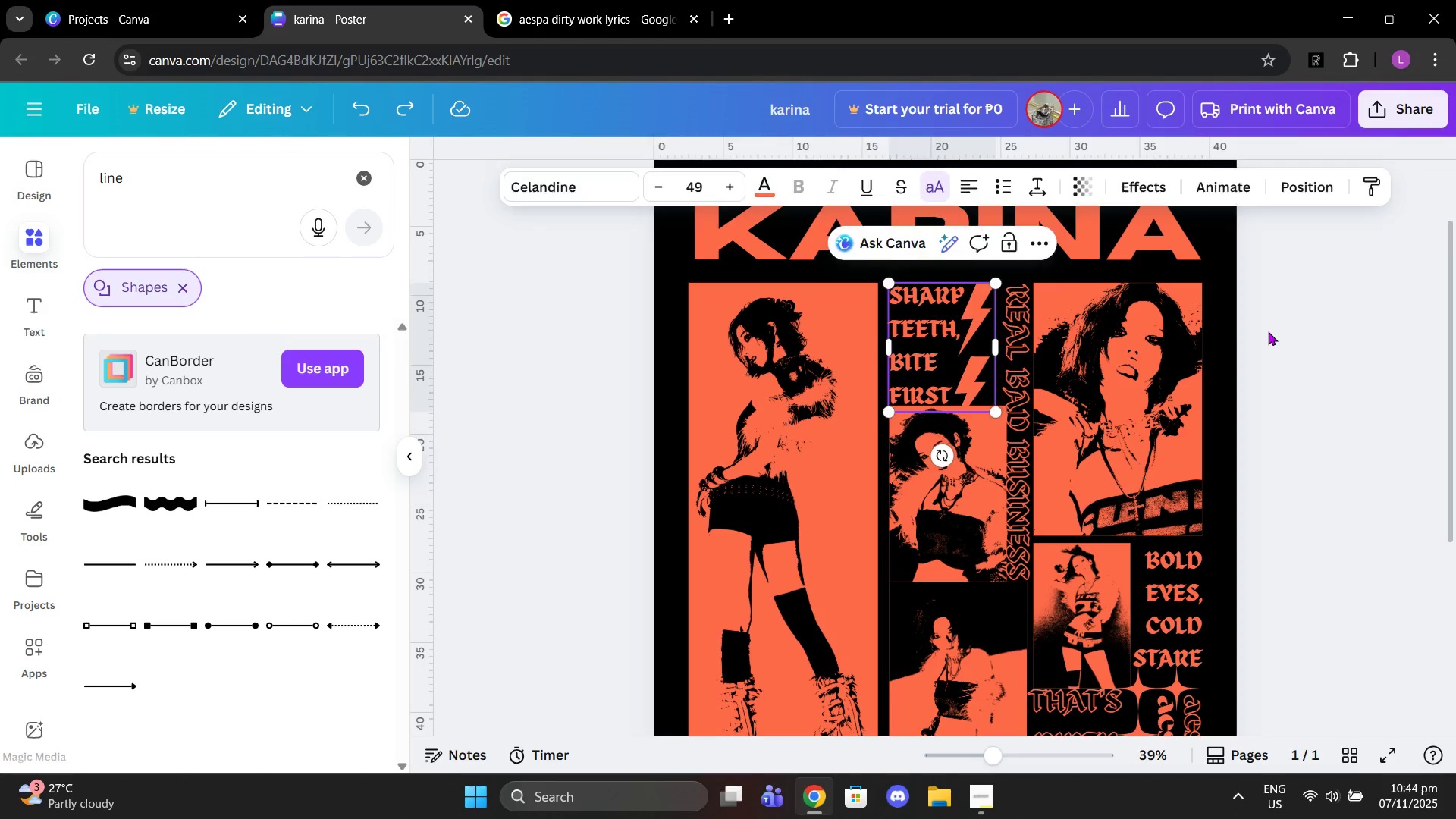 
left_click([1268, 331])
 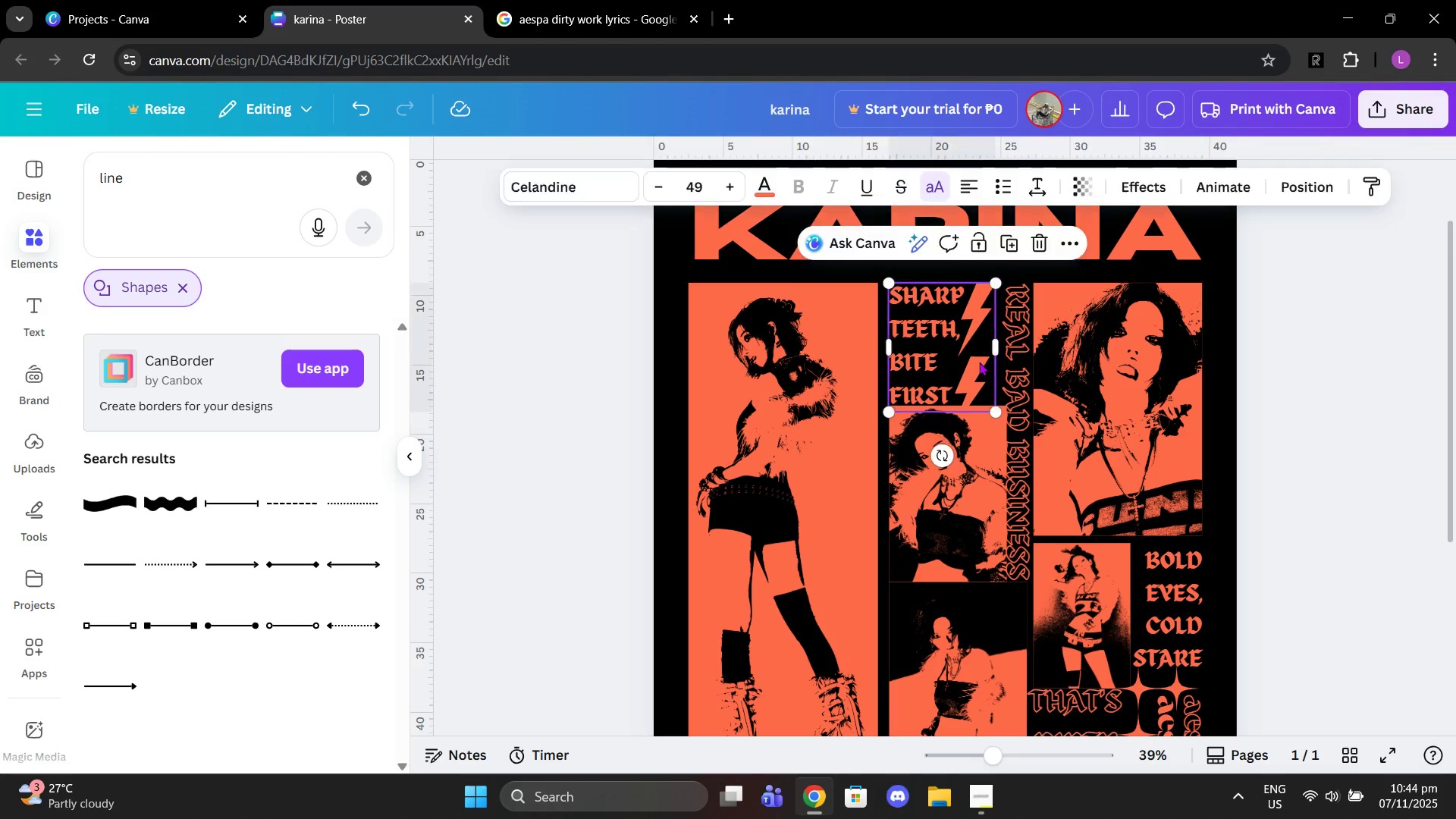 
left_click([979, 362])
 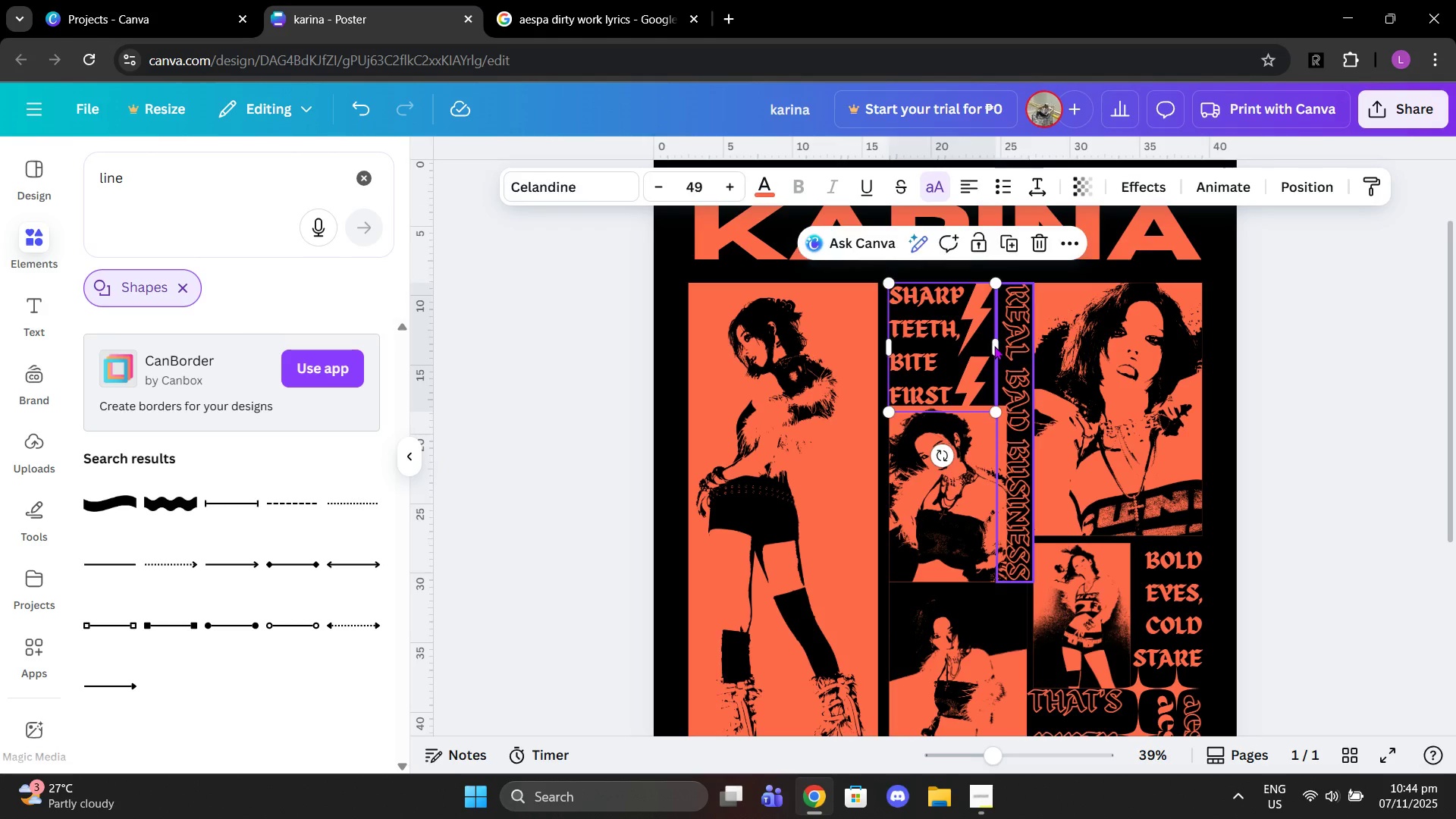 
left_click([994, 346])
 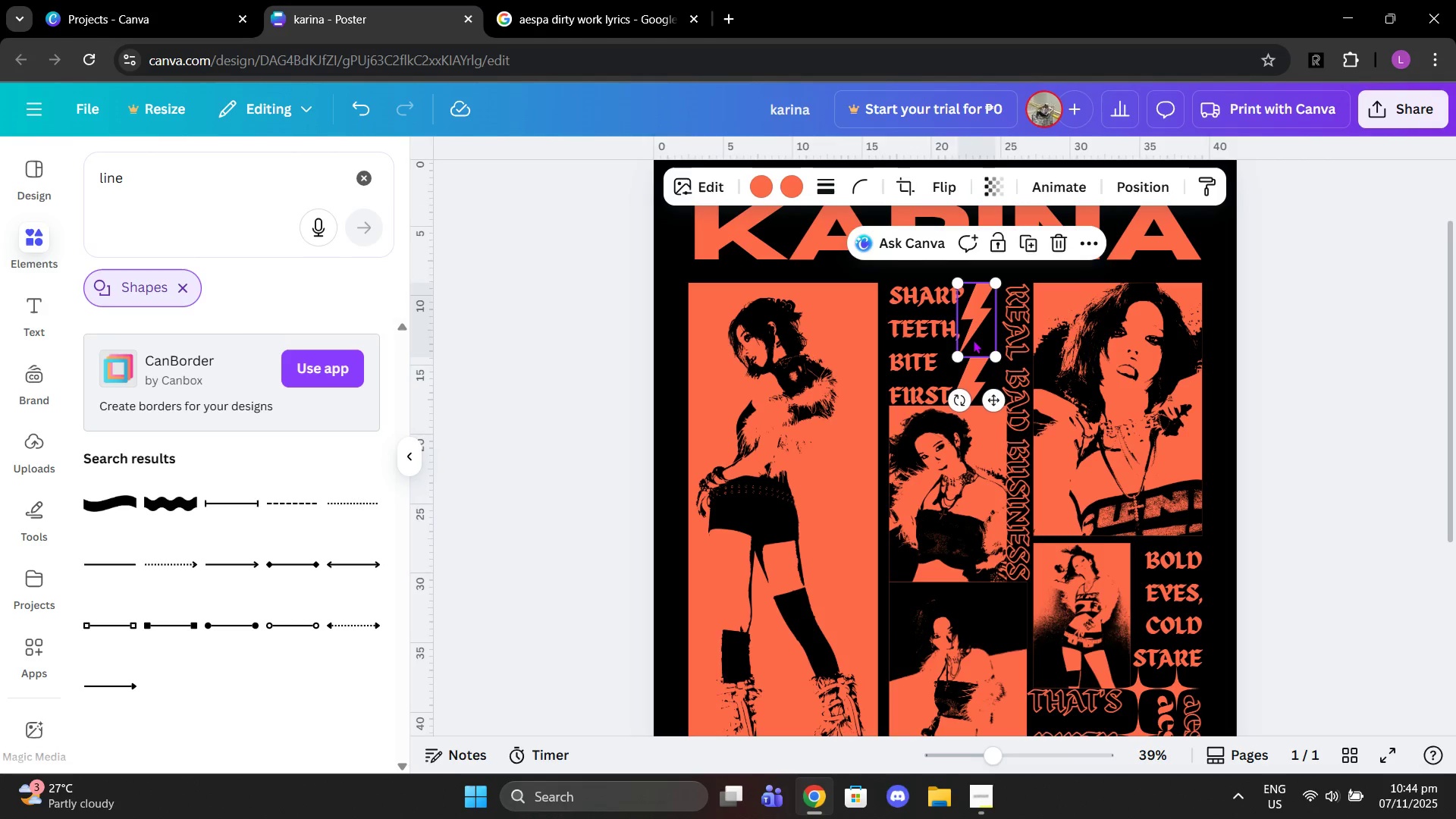 
left_click([973, 340])
 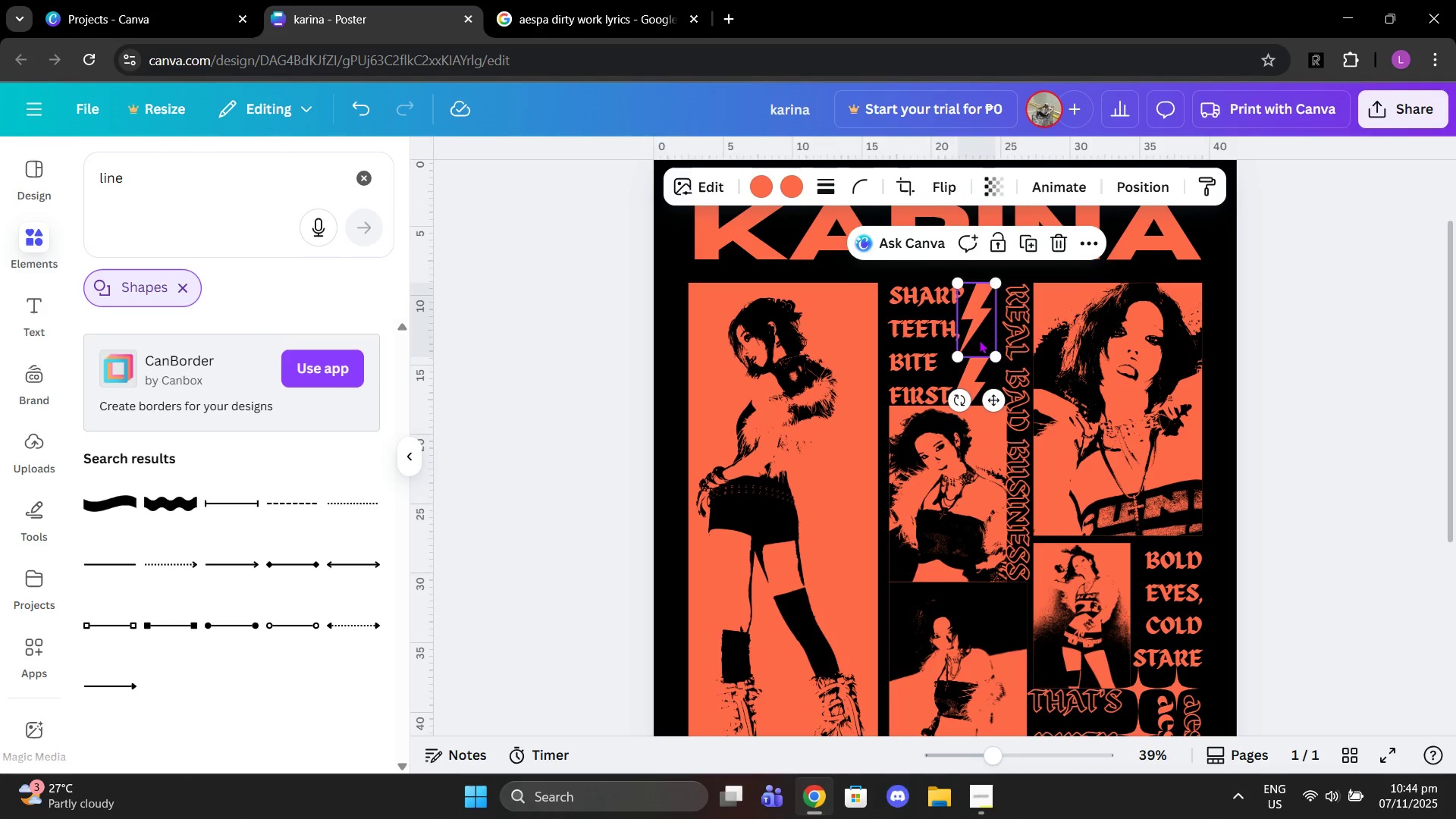 
left_click_drag(start_coordinate=[979, 340], to_coordinate=[984, 340])
 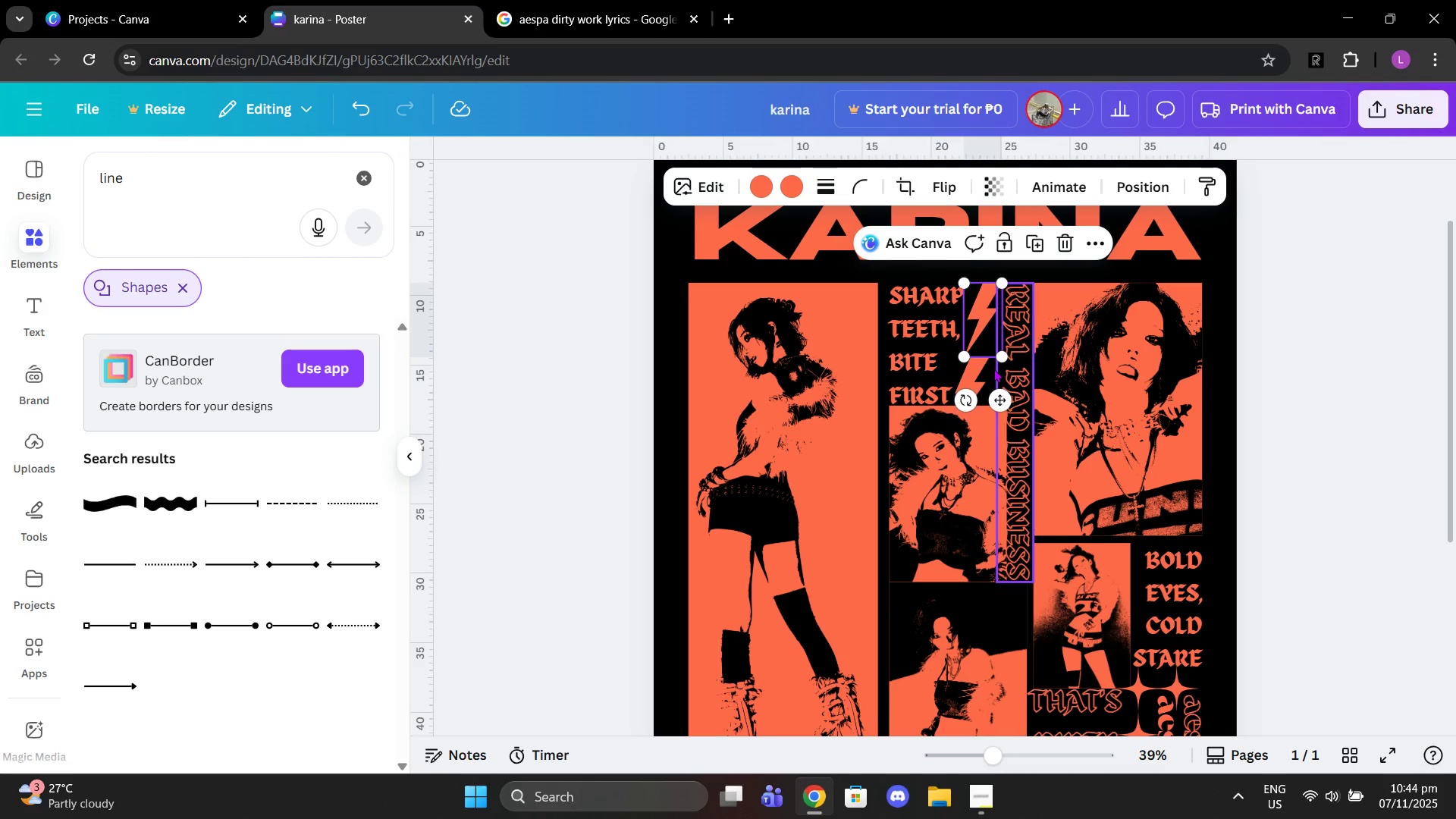 
left_click([987, 366])
 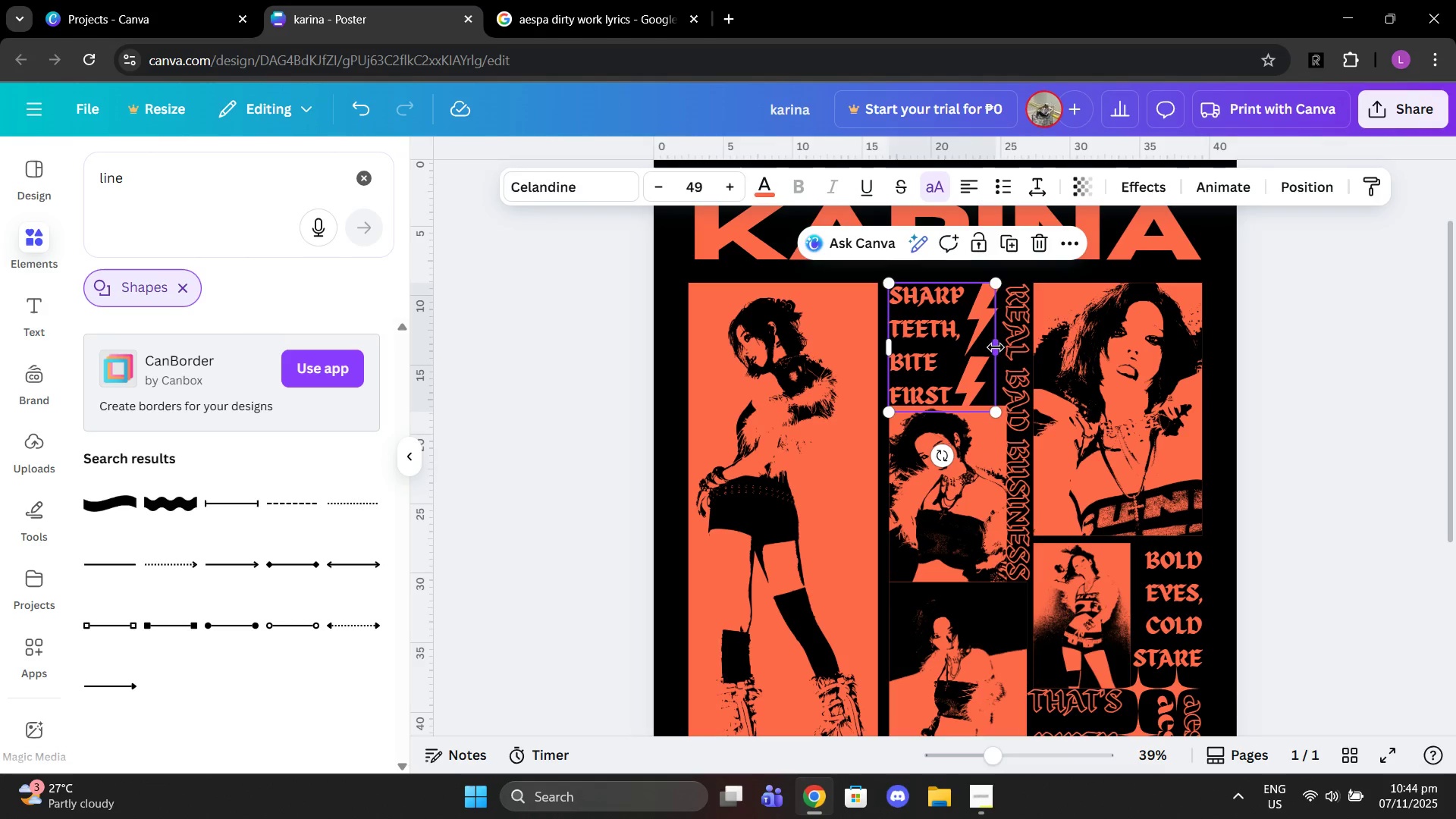 
left_click_drag(start_coordinate=[996, 347], to_coordinate=[965, 344])
 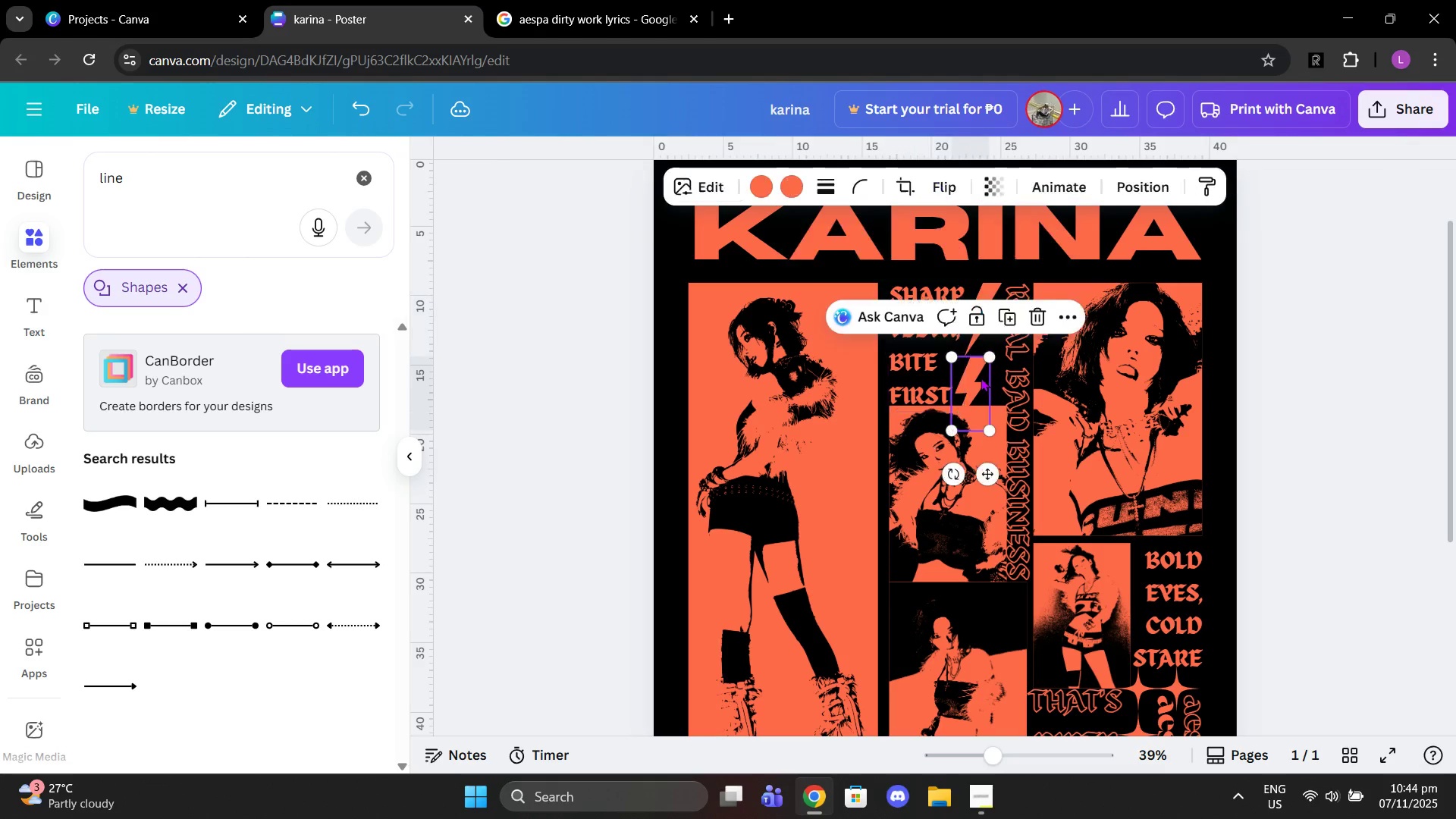 
left_click([981, 378])
 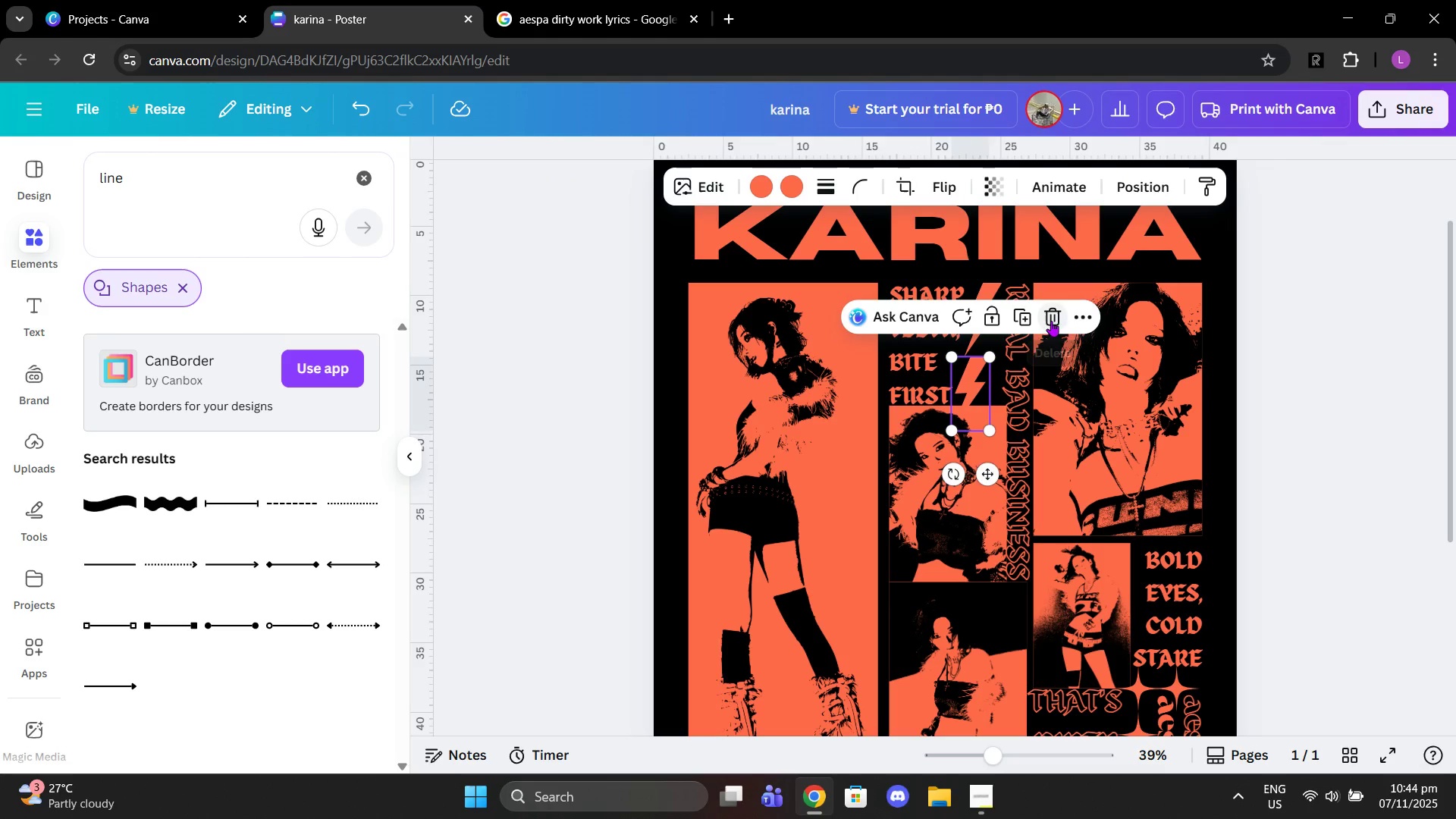 
left_click([1051, 321])
 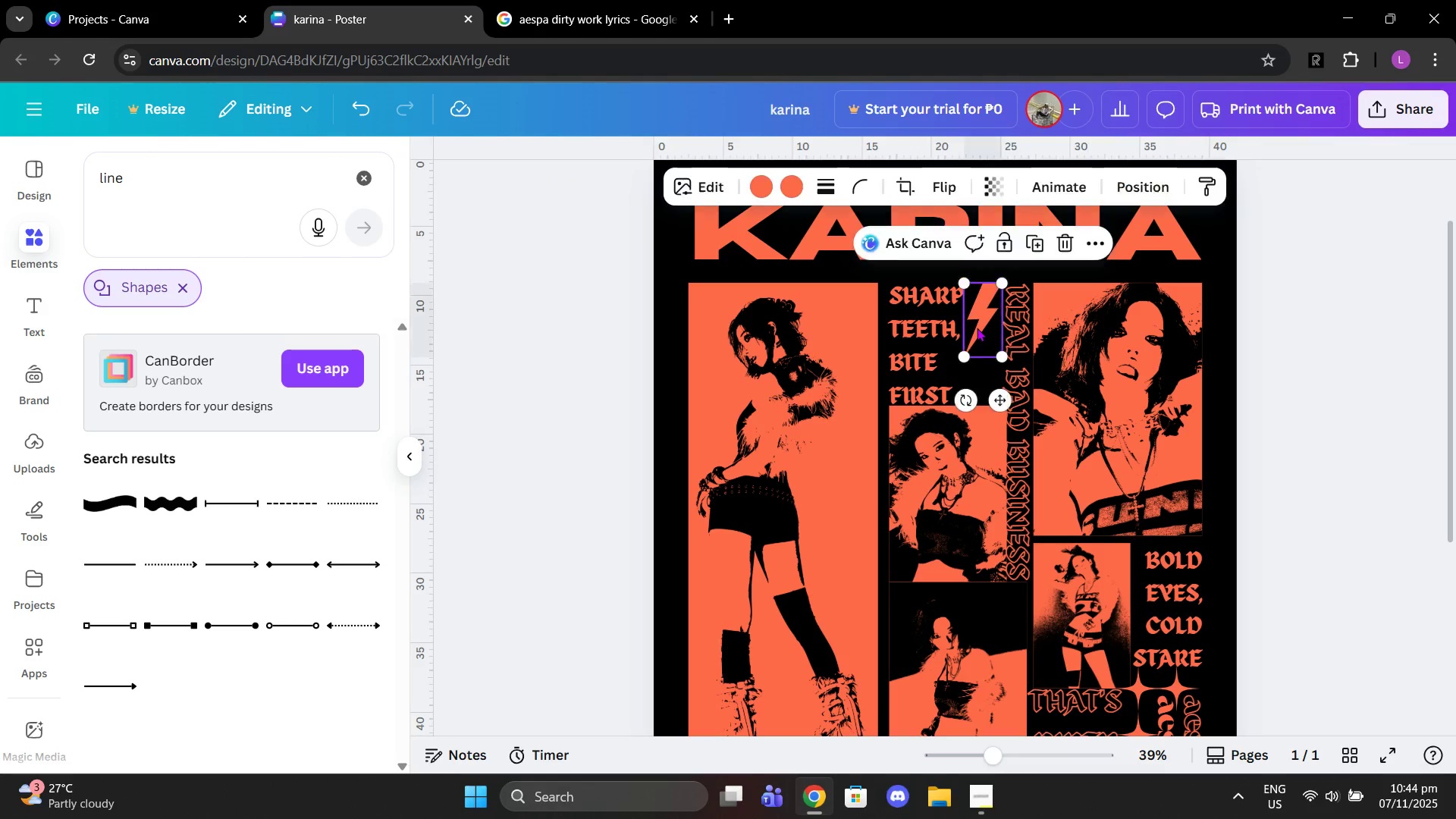 
left_click([977, 328])
 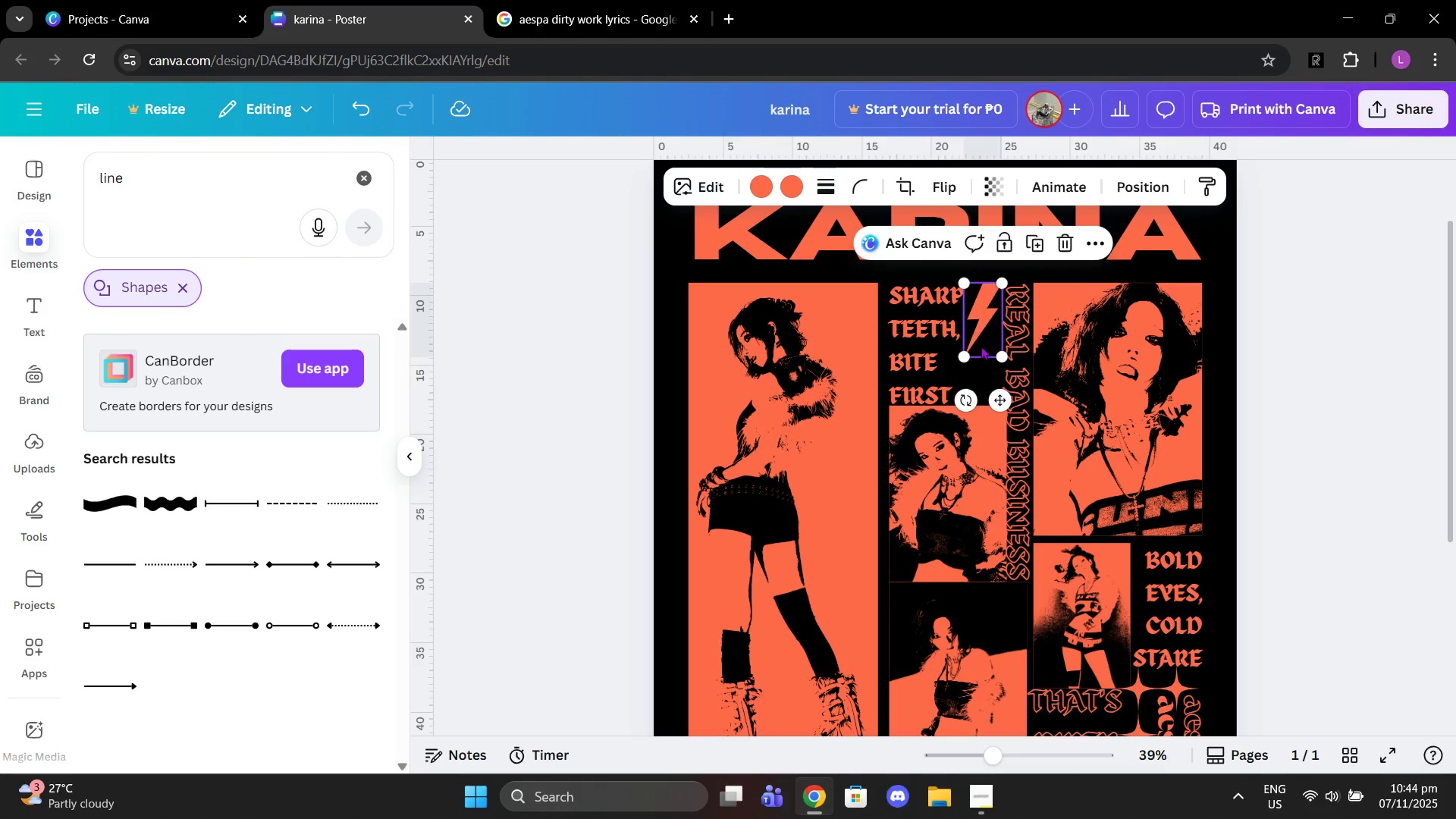 
left_click_drag(start_coordinate=[977, 328], to_coordinate=[979, 377])
 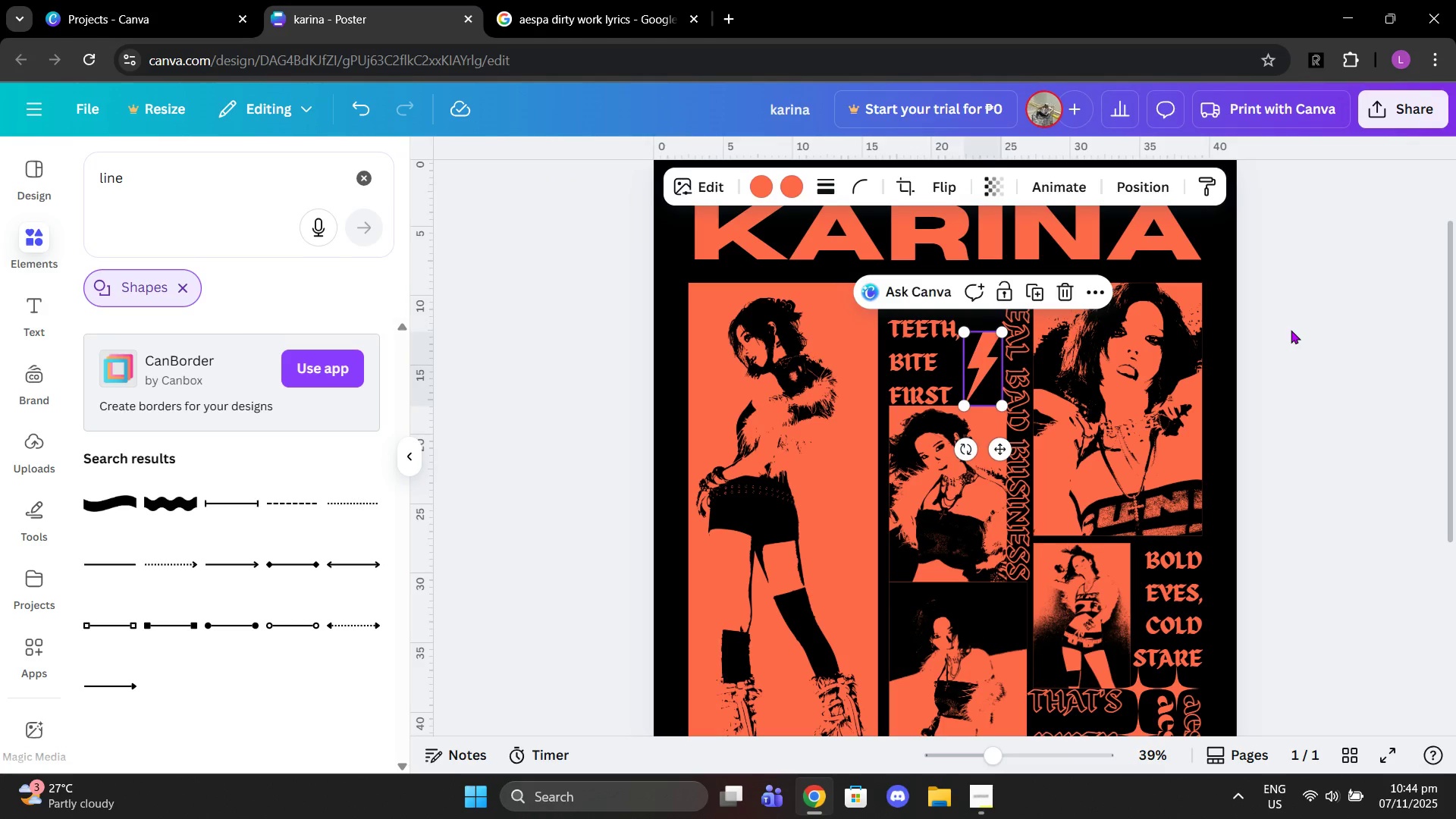 
left_click([1291, 330])
 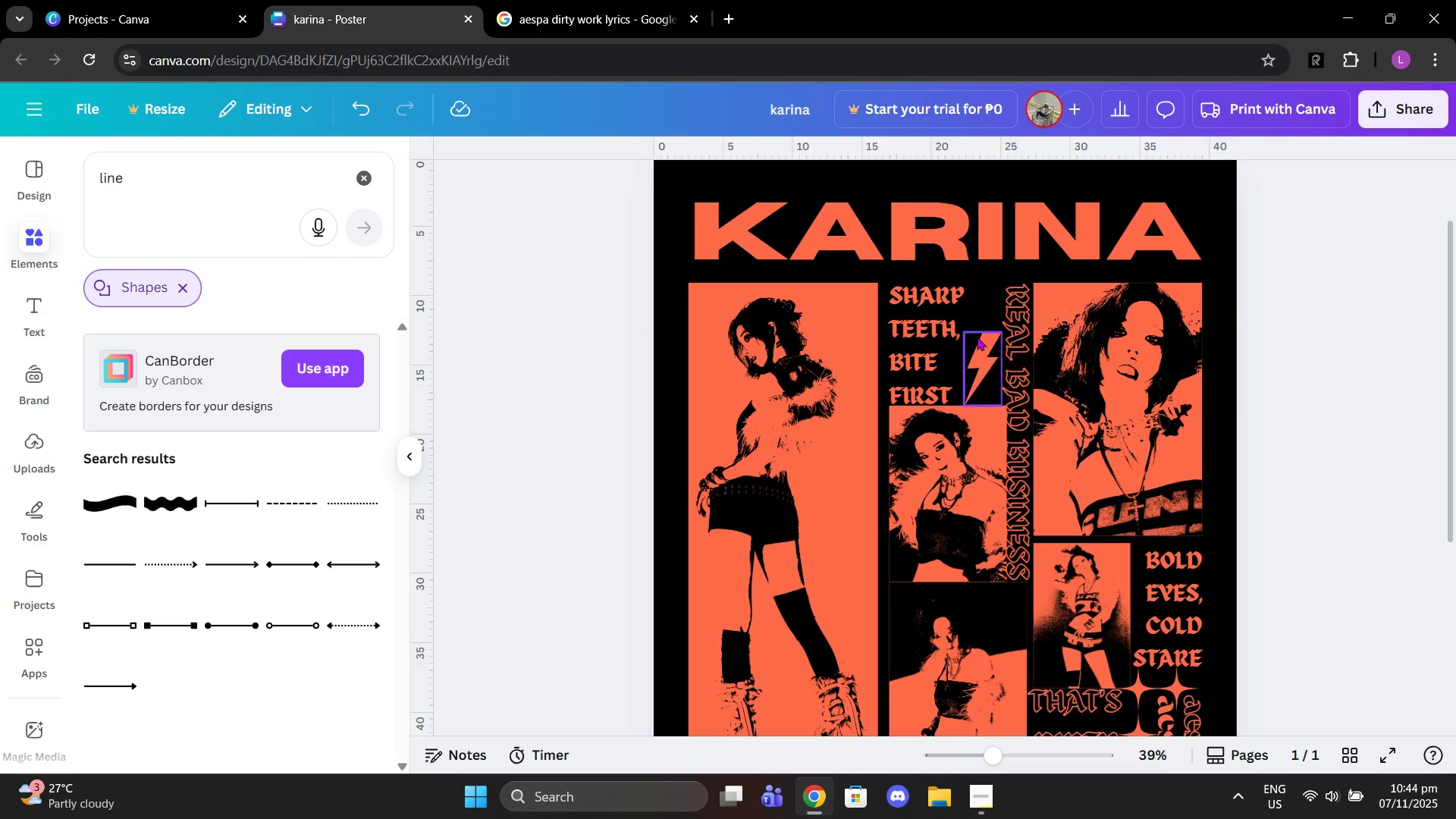 
left_click_drag(start_coordinate=[979, 340], to_coordinate=[974, 340])
 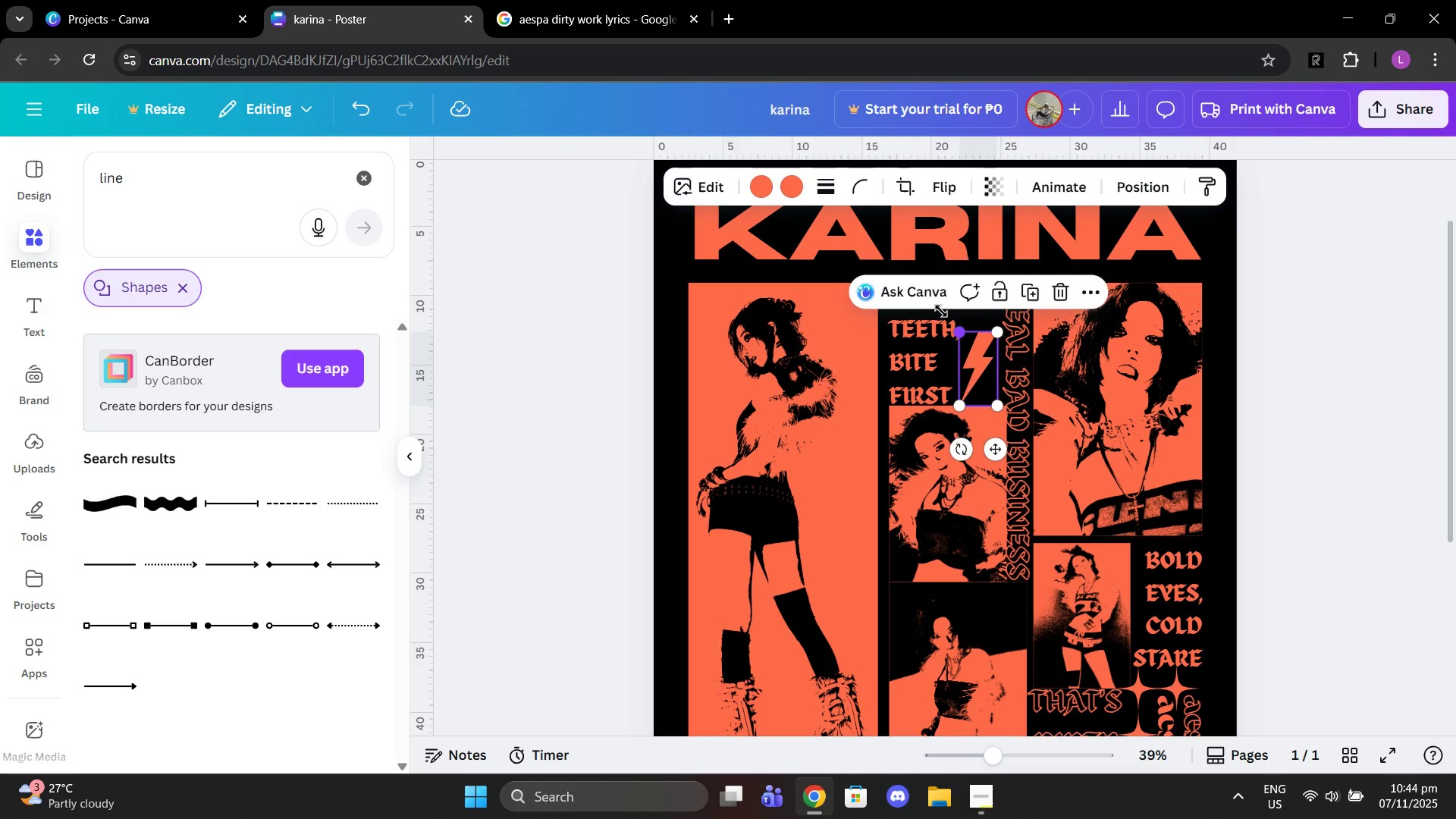 
left_click_drag(start_coordinate=[962, 334], to_coordinate=[925, 292])
 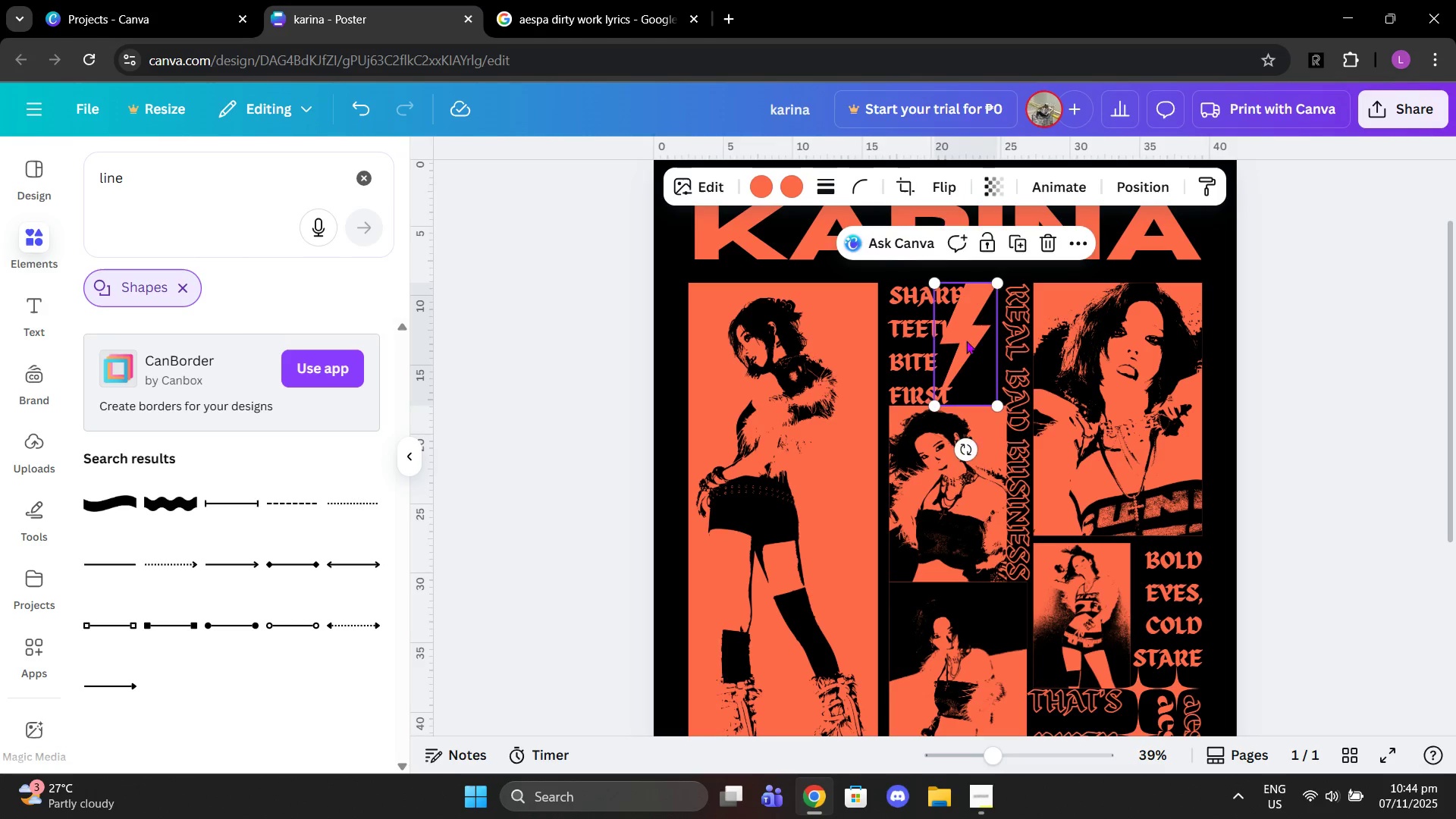 
left_click_drag(start_coordinate=[966, 340], to_coordinate=[979, 344])
 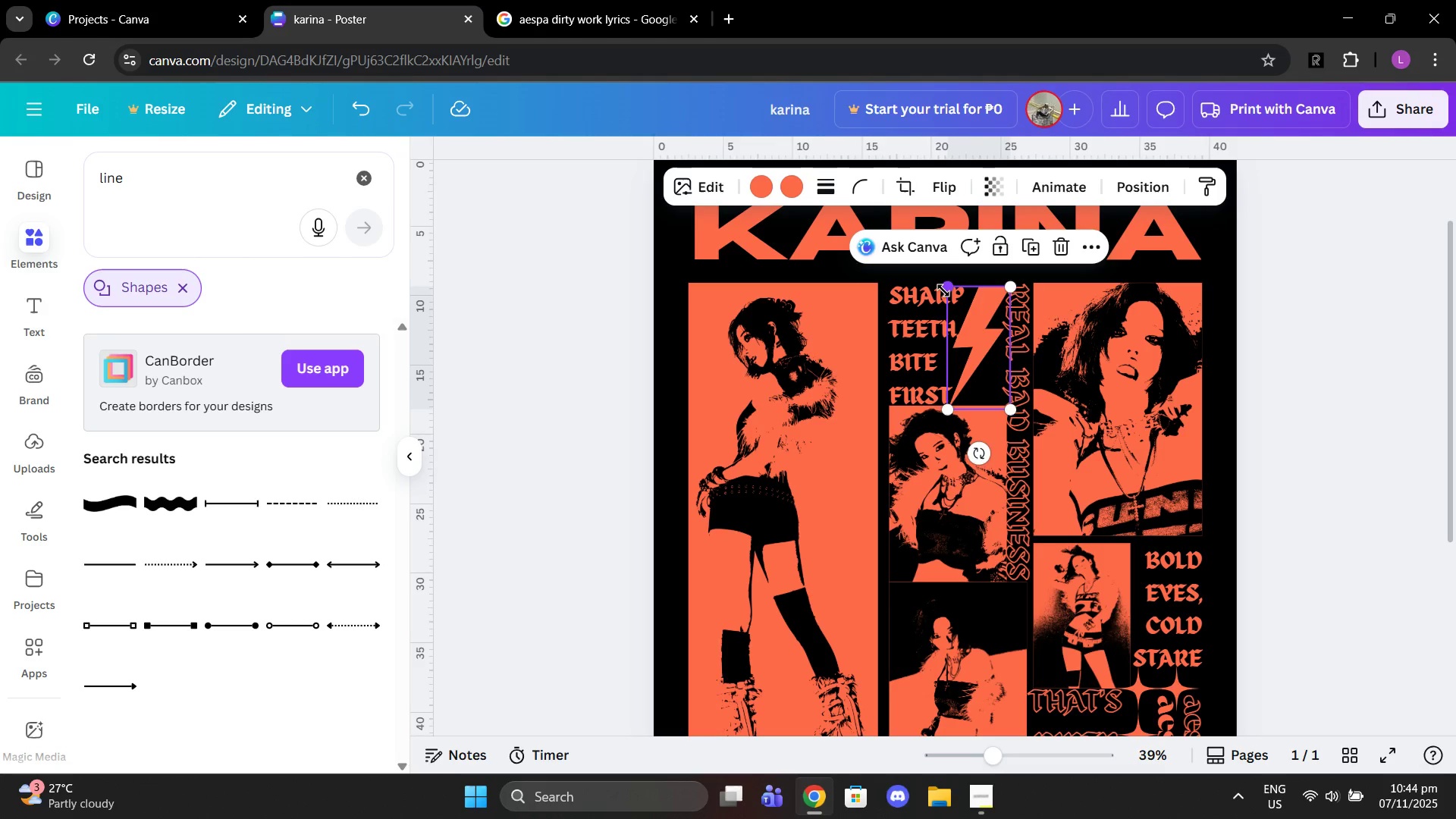 
left_click_drag(start_coordinate=[943, 290], to_coordinate=[954, 294])
 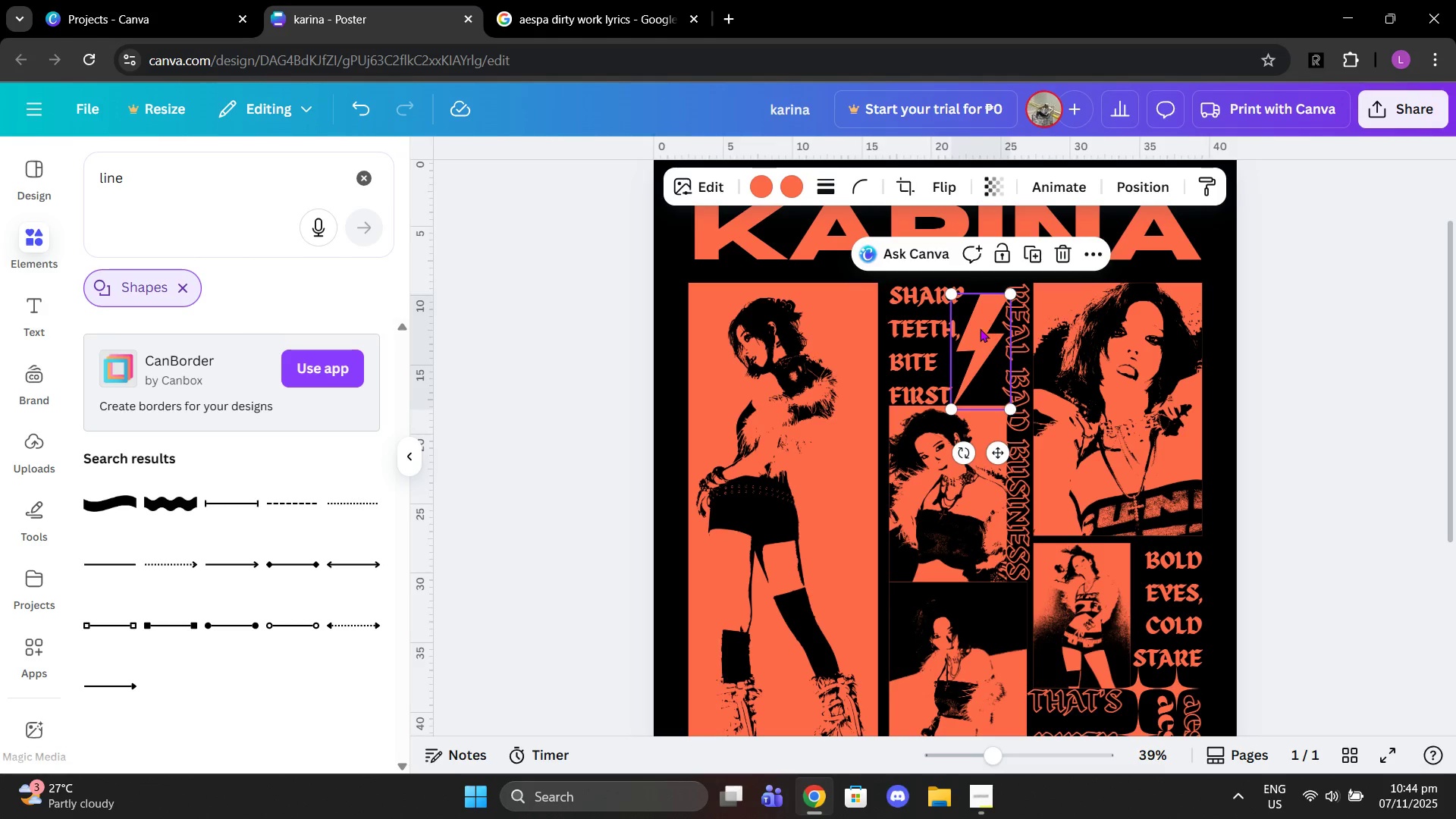 
left_click_drag(start_coordinate=[983, 331], to_coordinate=[980, 325])
 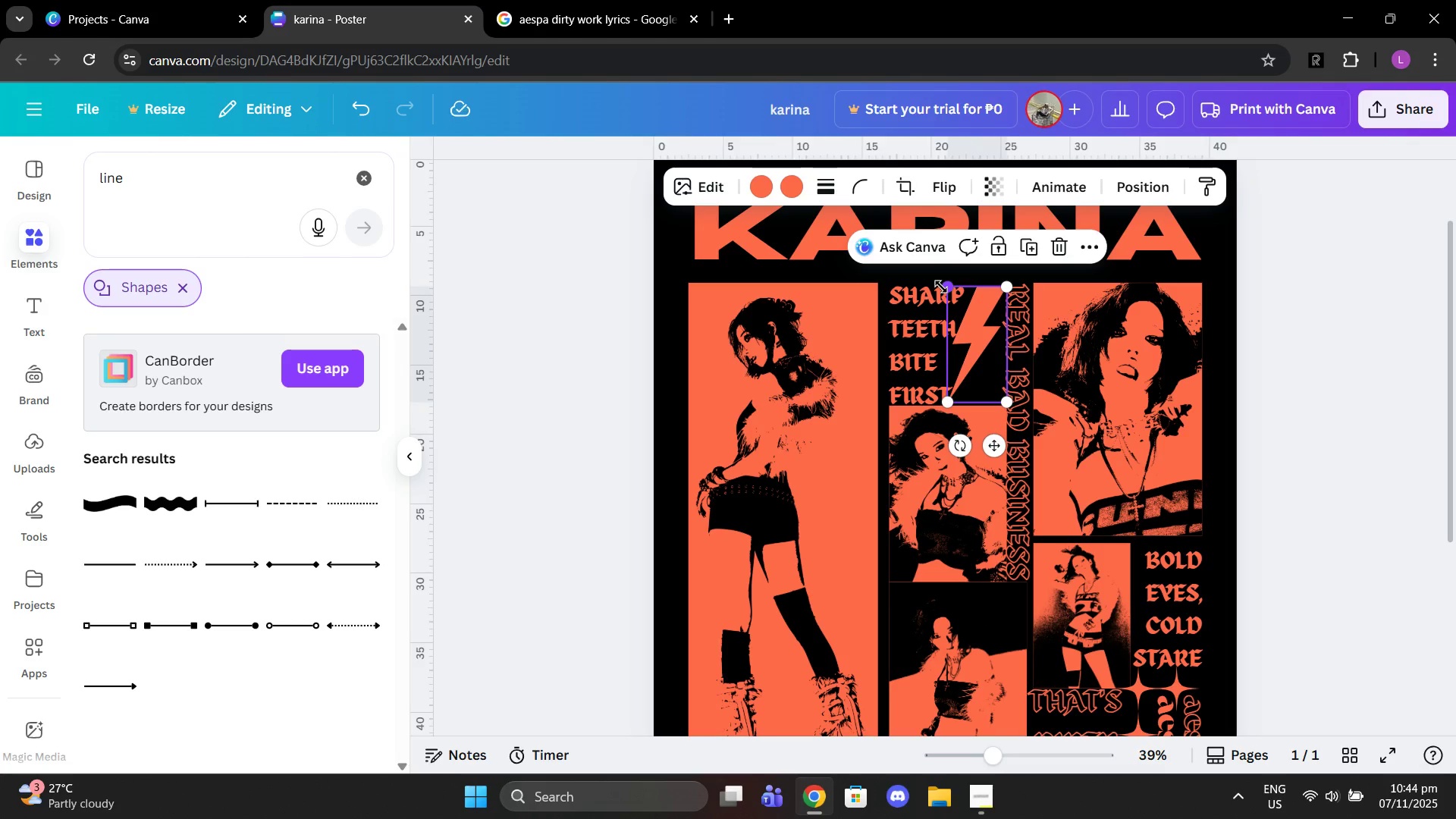 
left_click_drag(start_coordinate=[941, 287], to_coordinate=[950, 290])
 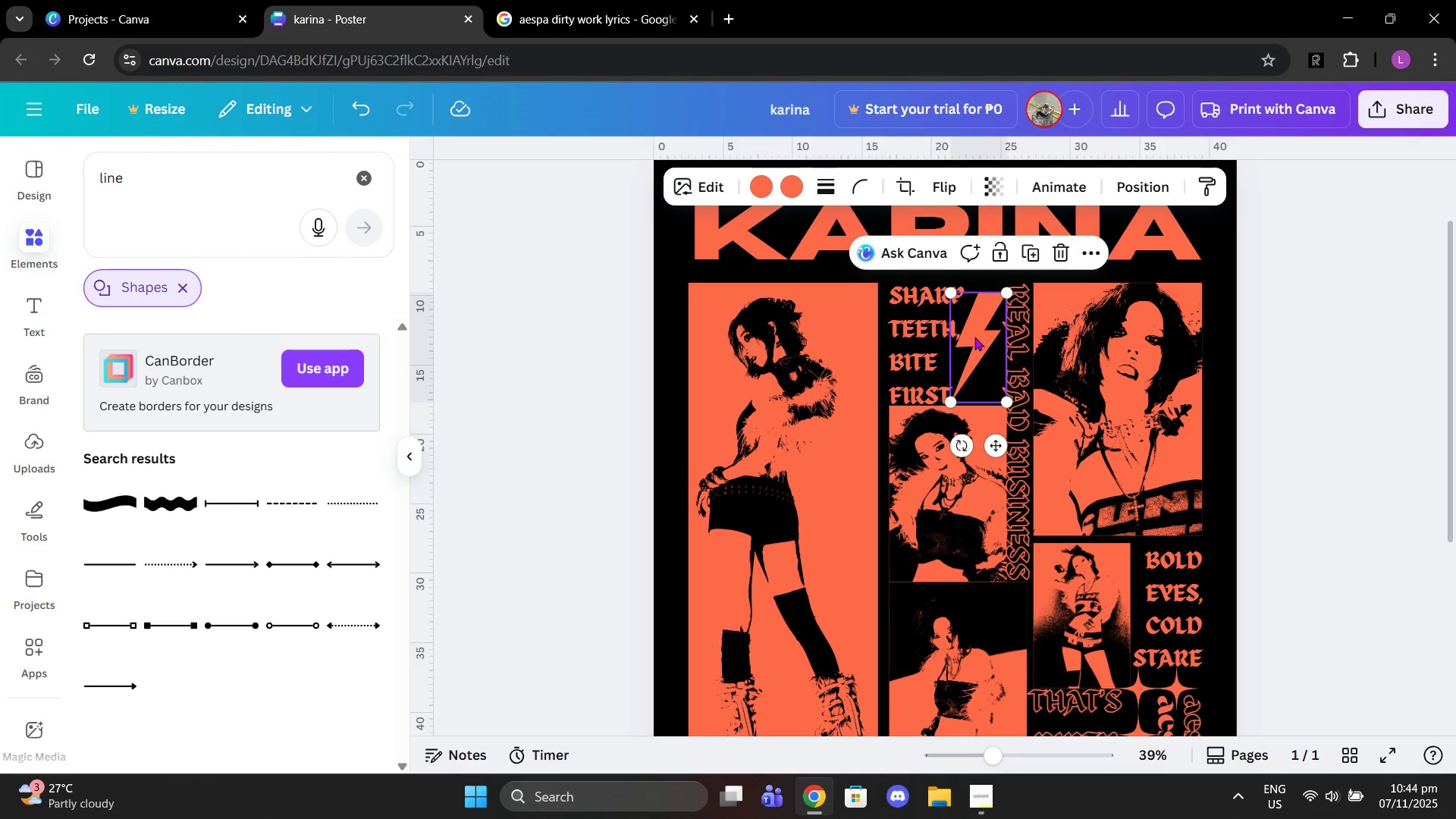 
left_click_drag(start_coordinate=[974, 337], to_coordinate=[974, 331])
 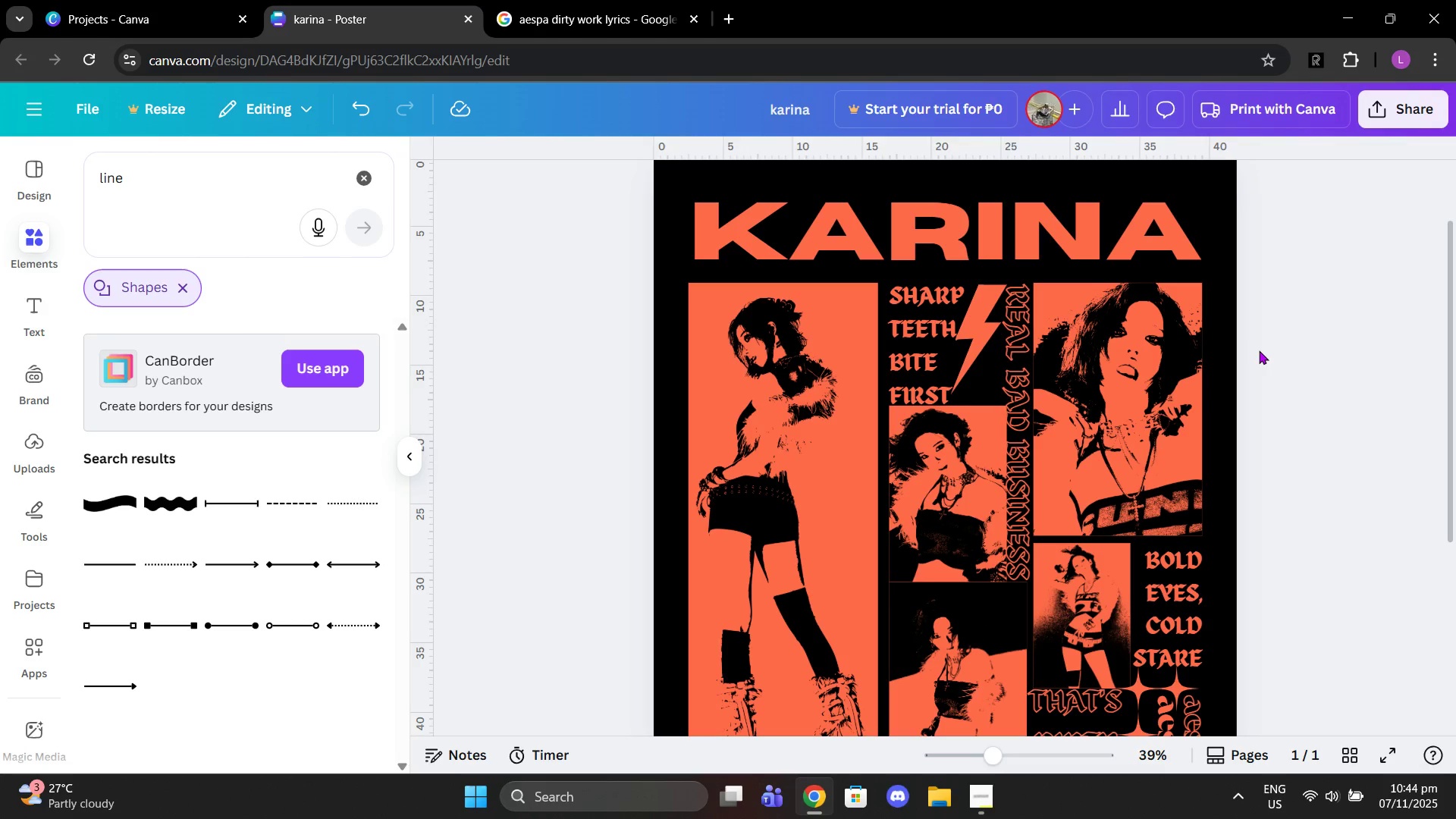 
left_click([1259, 350])
 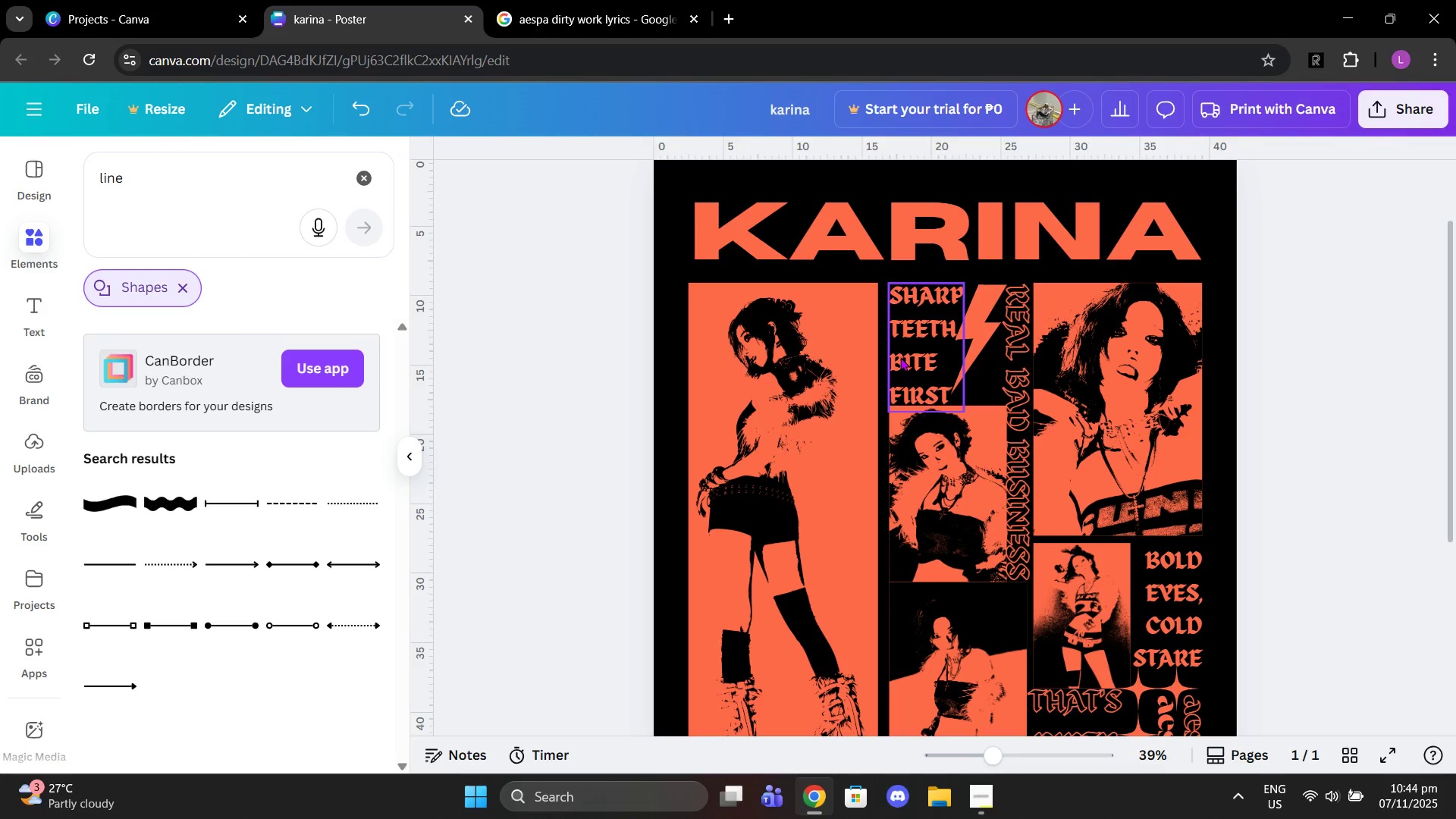 
left_click([900, 357])
 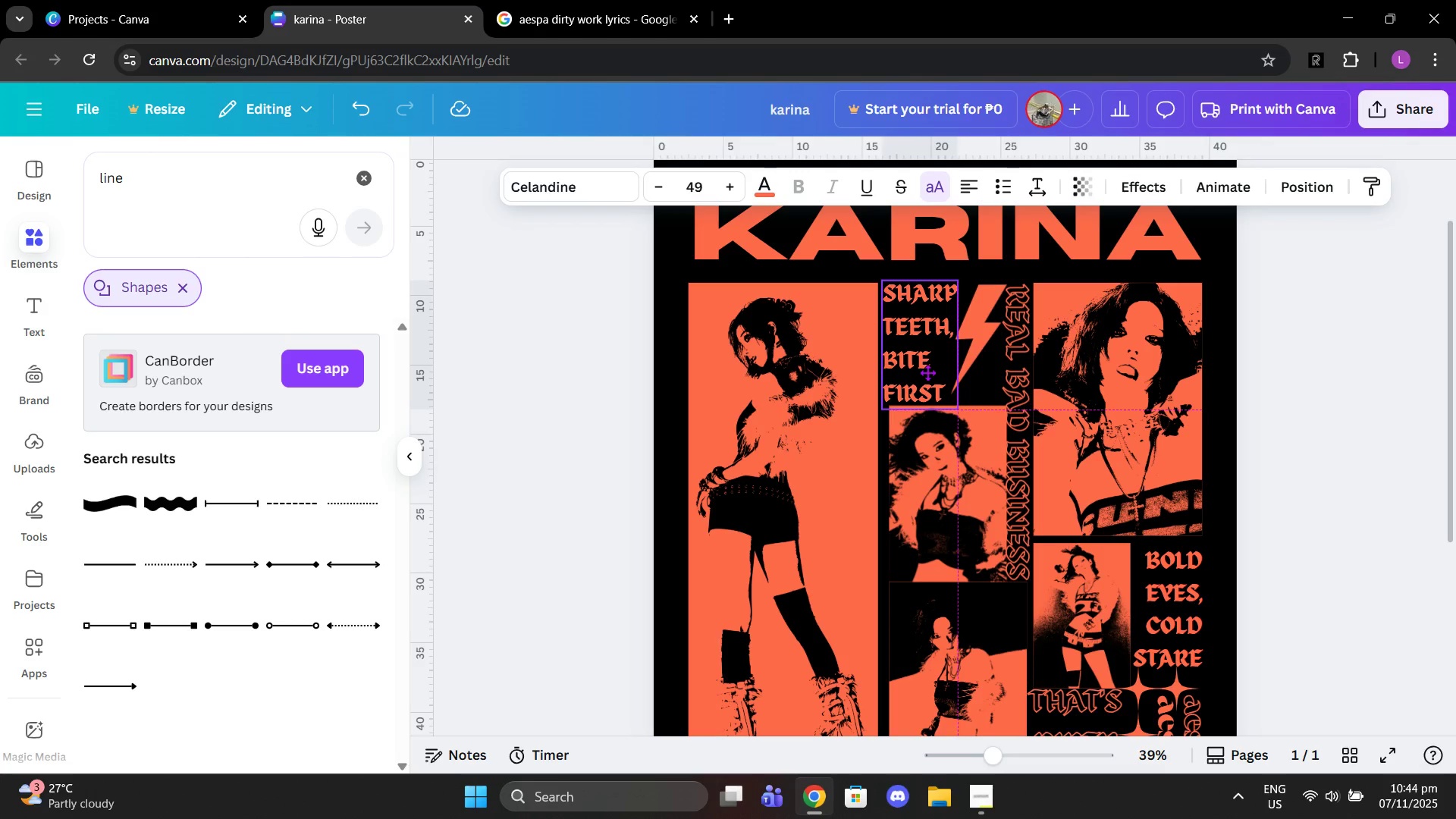 
wait(6.68)
 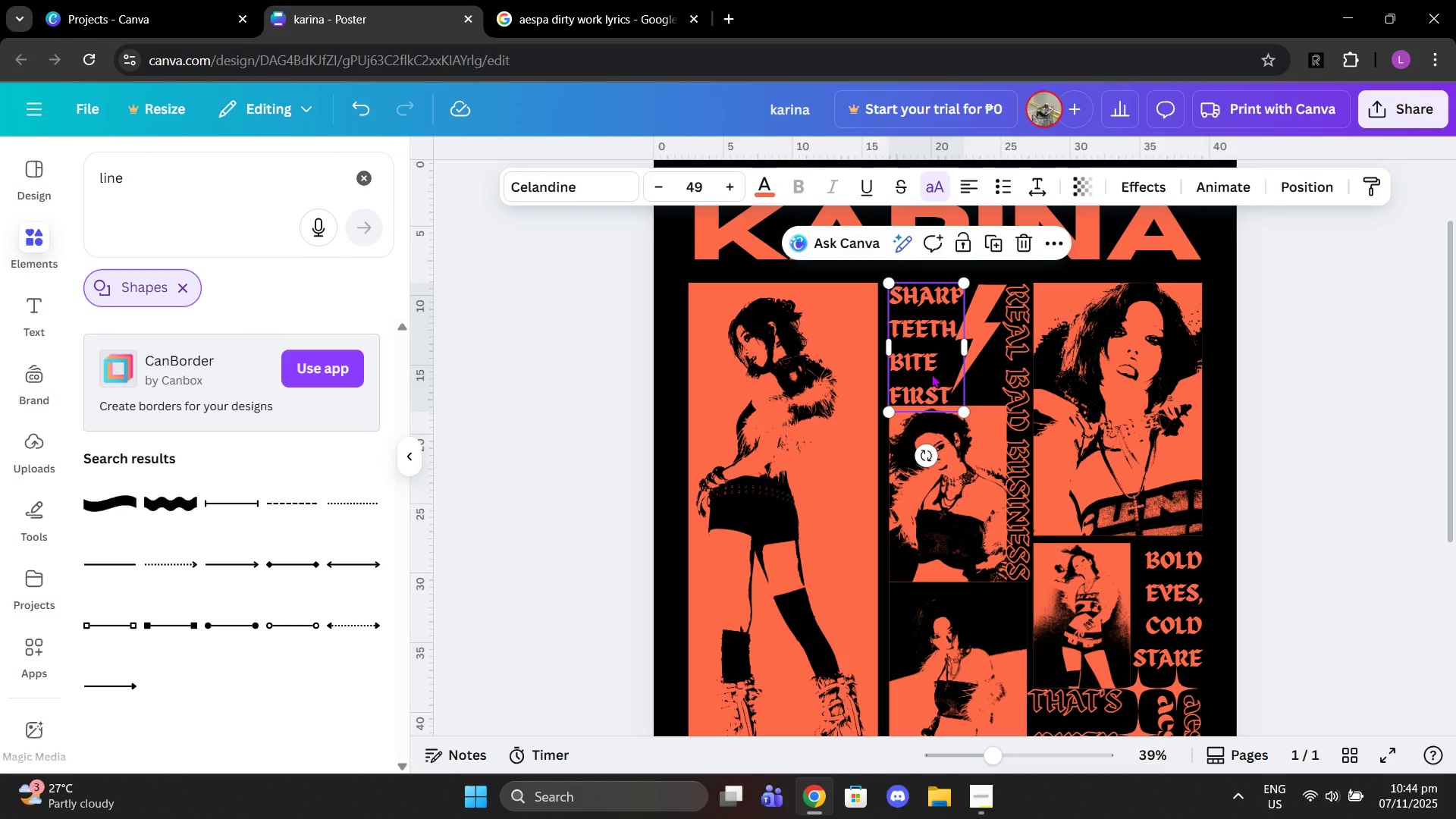 
left_click([1299, 354])
 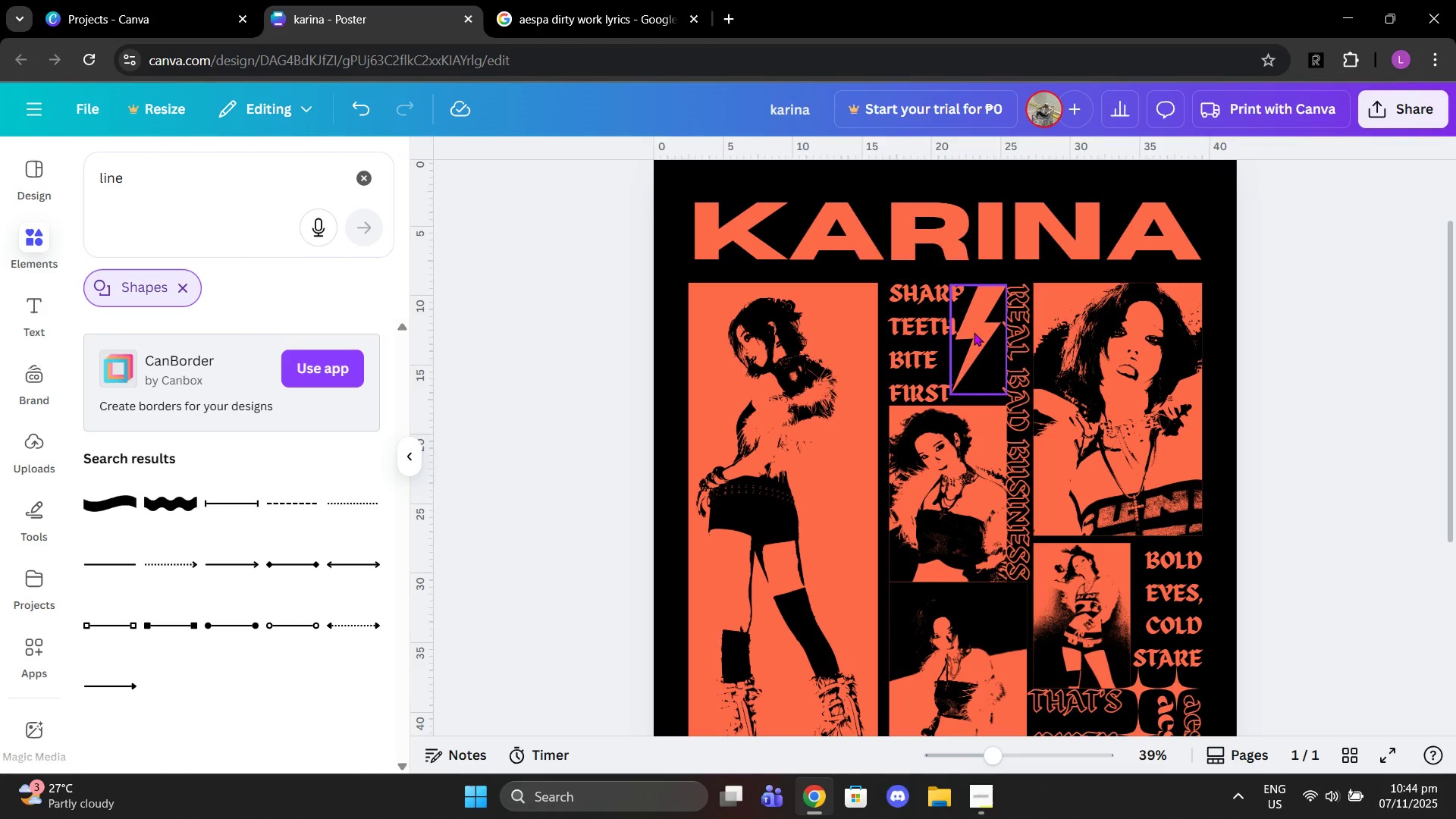 
left_click([974, 332])
 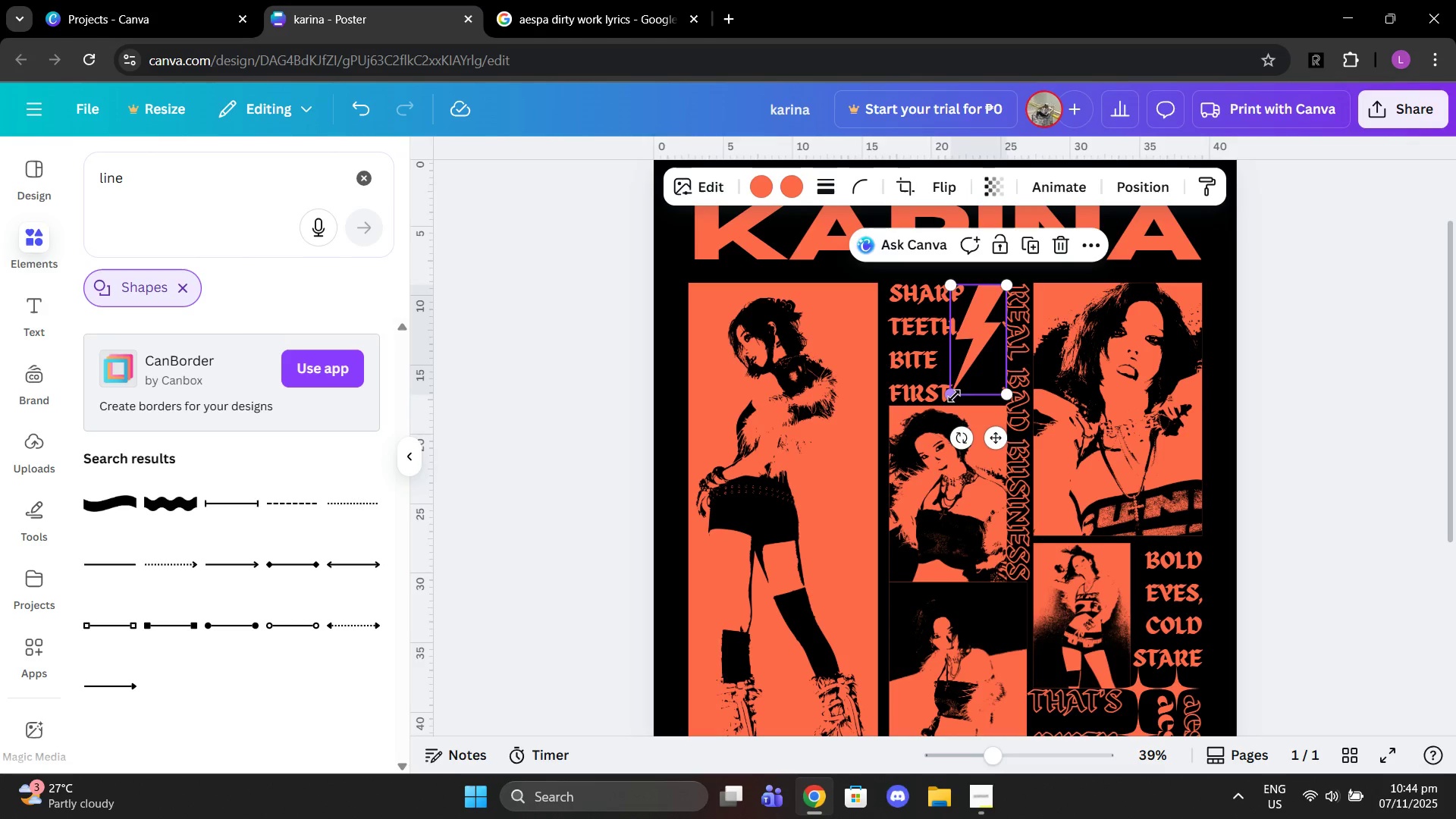 
left_click_drag(start_coordinate=[952, 396], to_coordinate=[960, 388])
 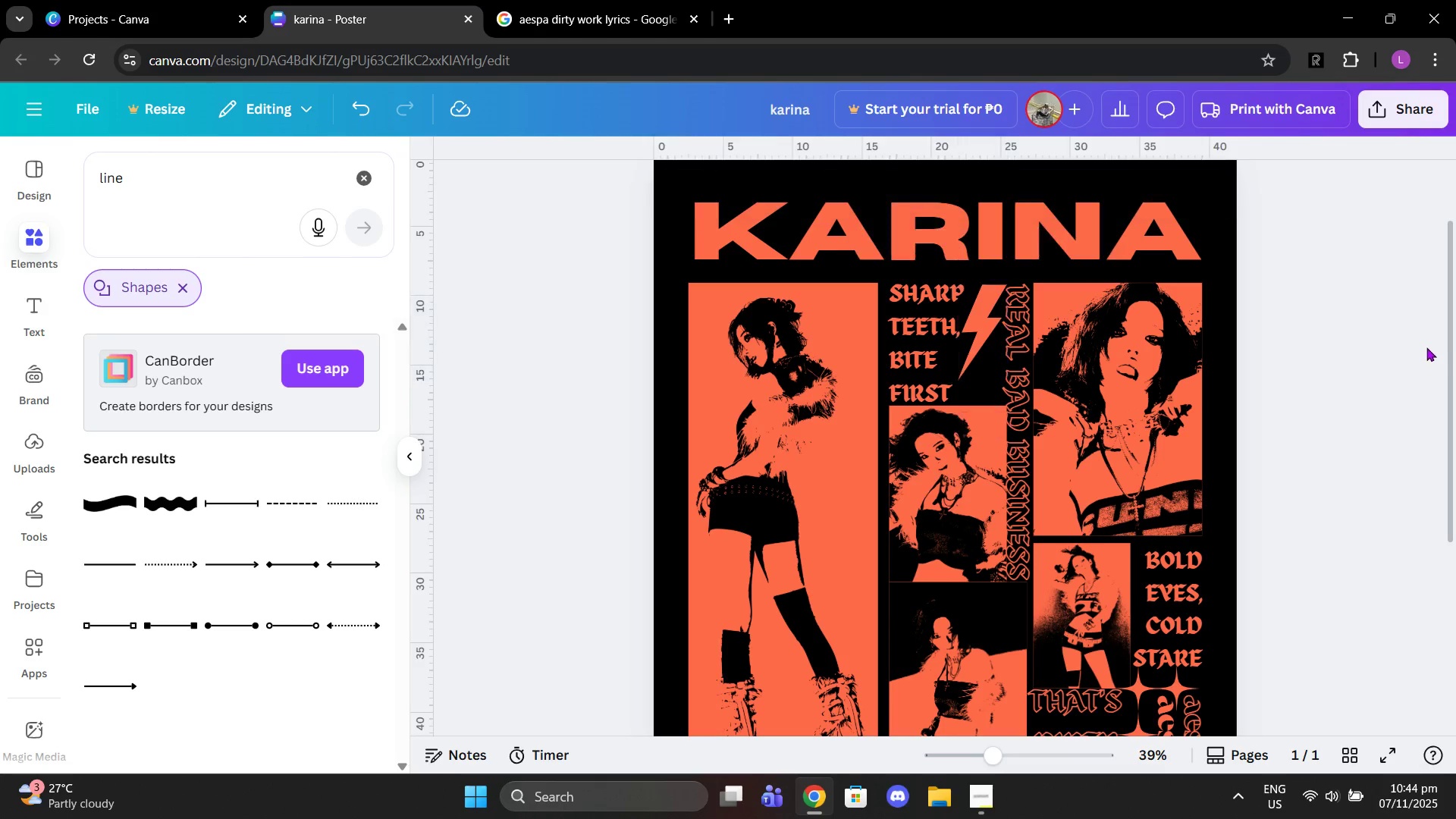 
left_click([1427, 350])
 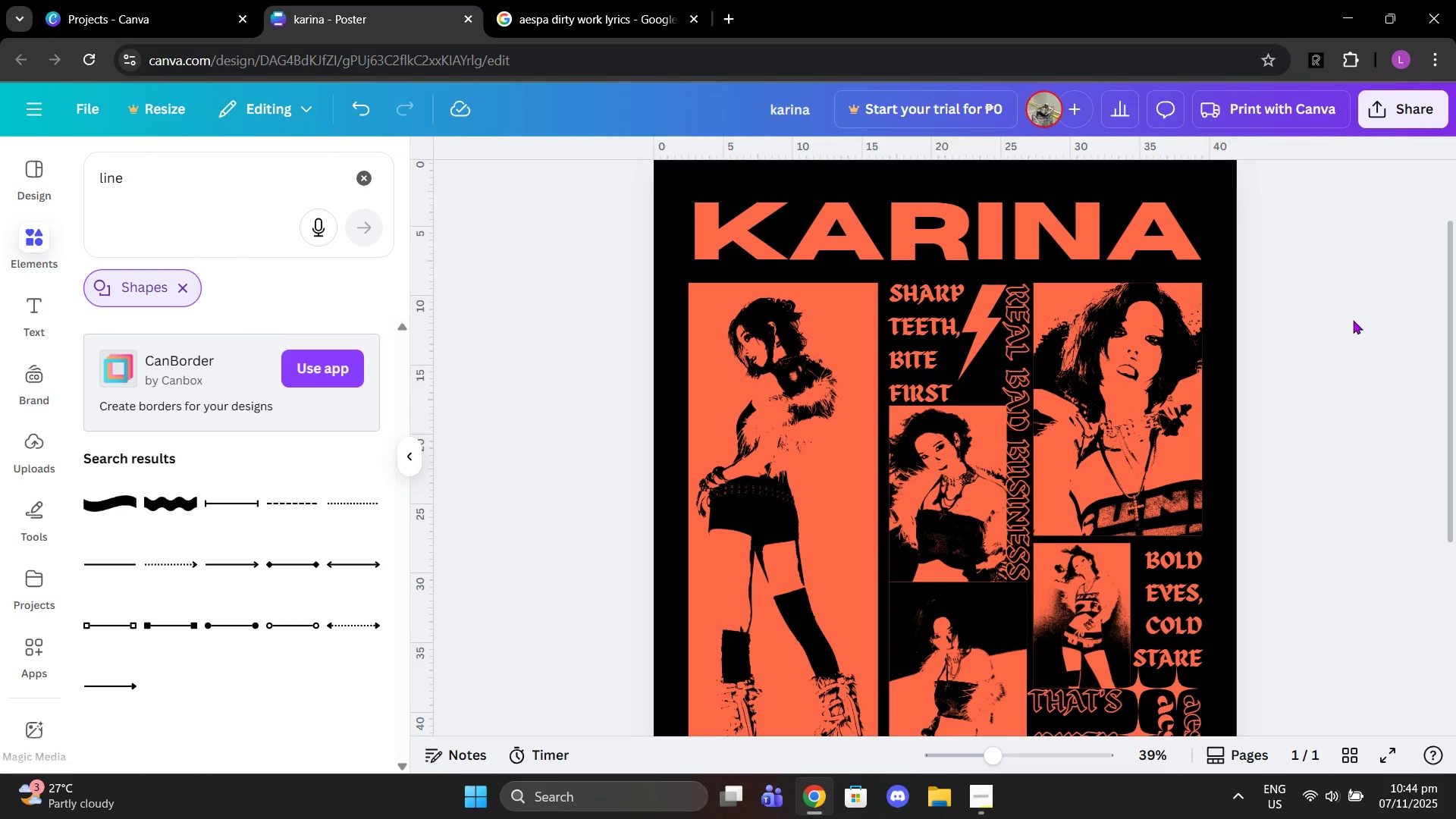 
scroll: coordinate [1232, 395], scroll_direction: down, amount: 4.0
 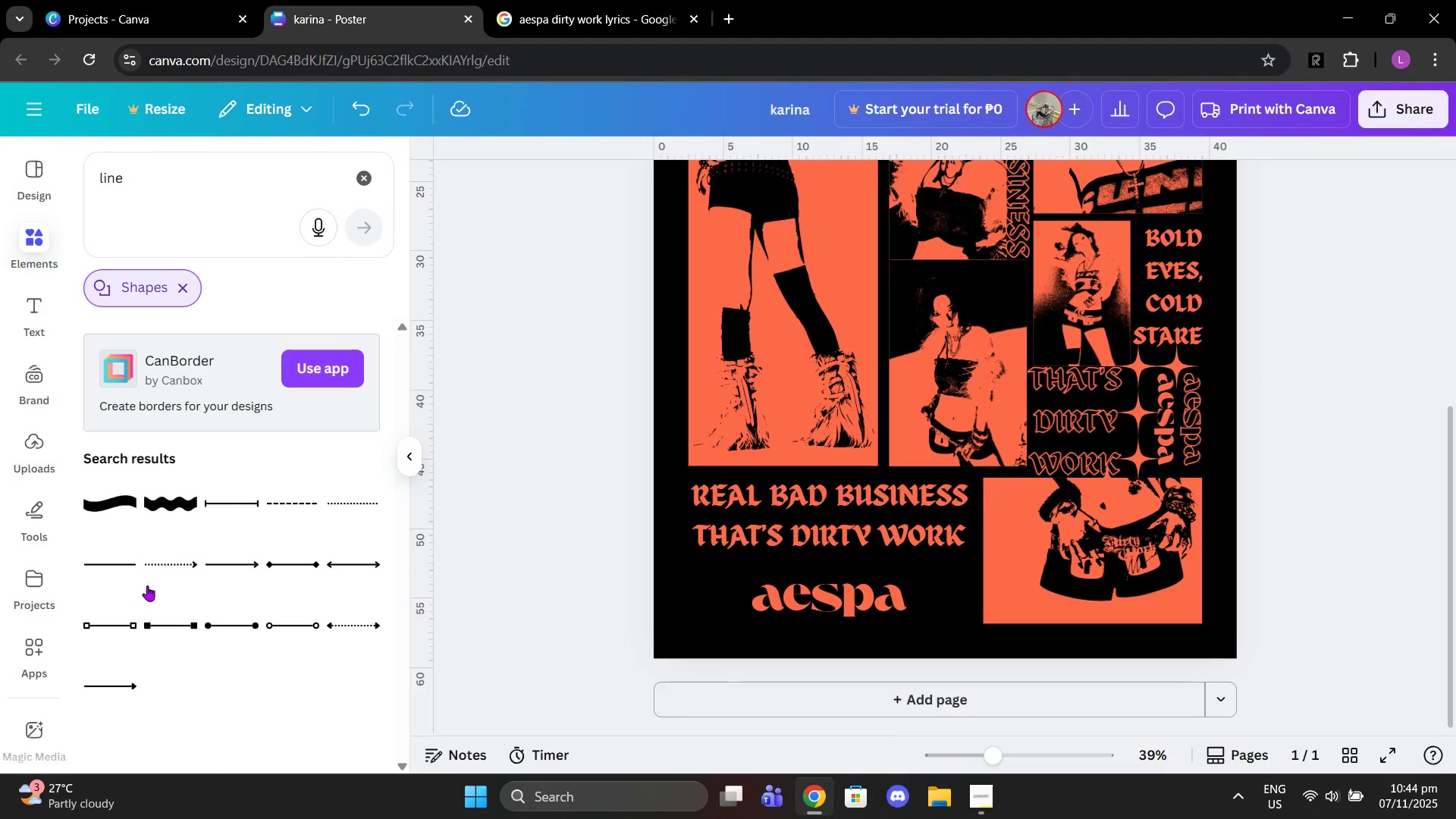 
left_click([99, 566])
 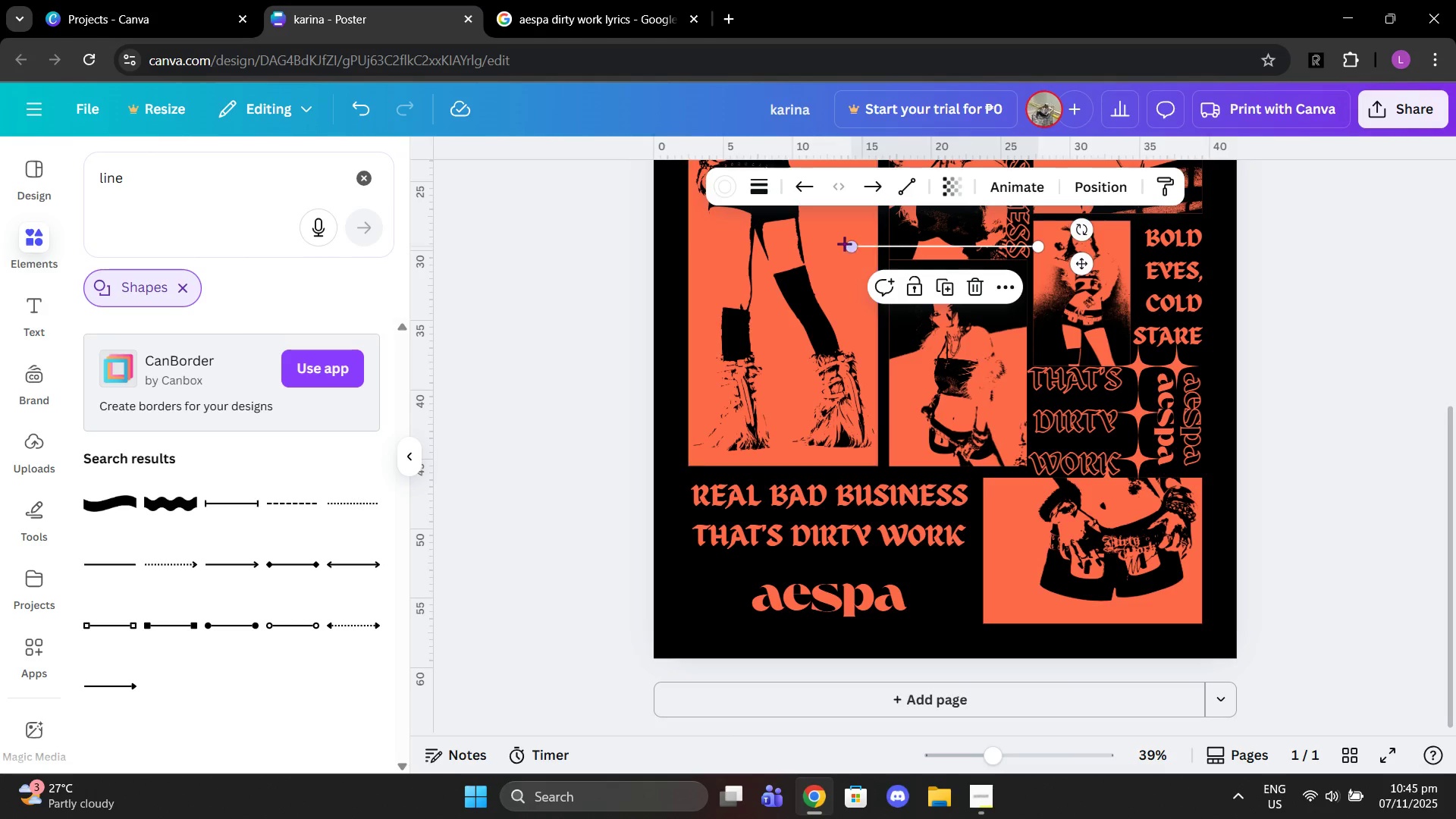 
left_click_drag(start_coordinate=[844, 243], to_coordinate=[684, 557])
 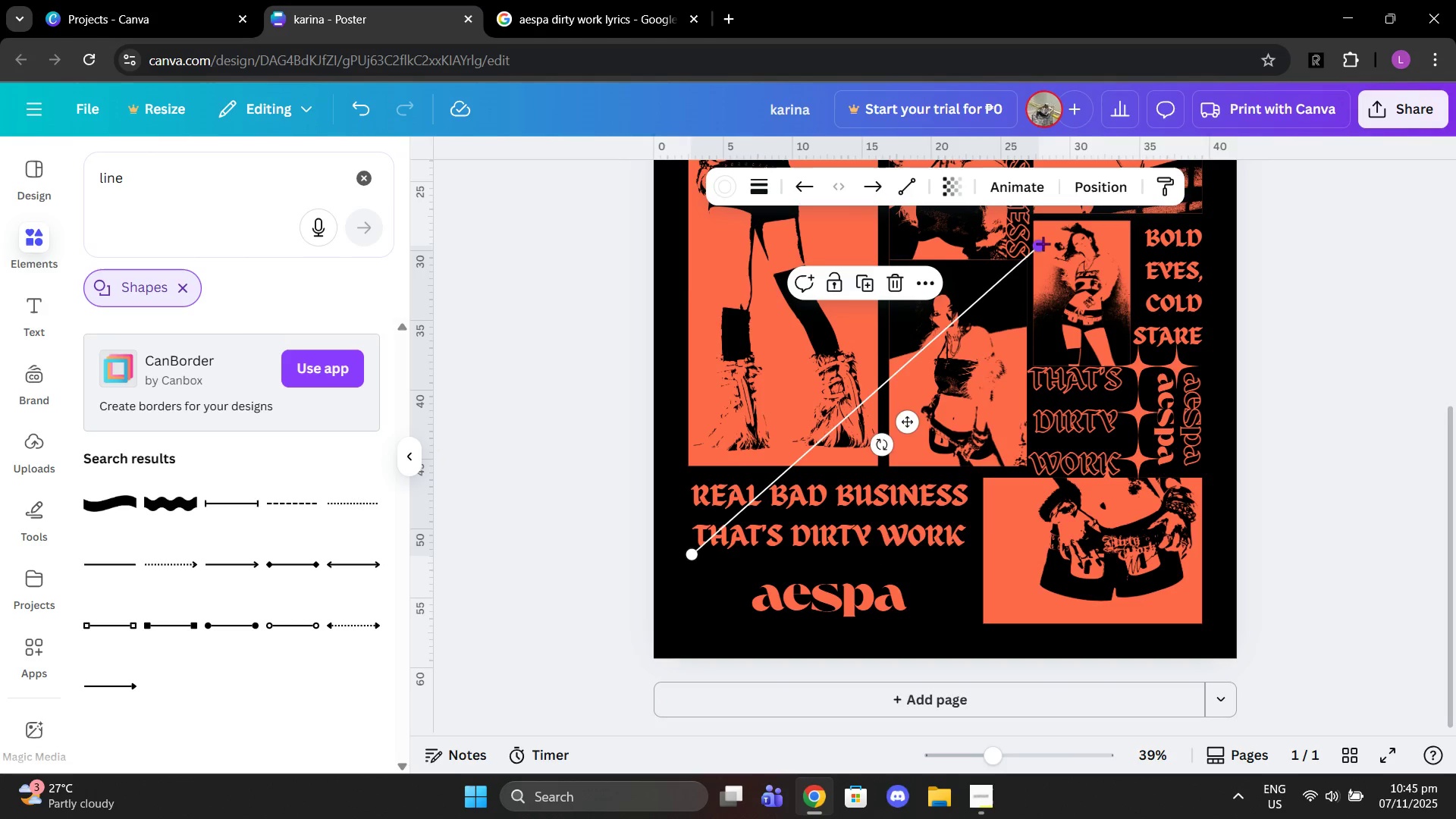 
left_click_drag(start_coordinate=[1040, 243], to_coordinate=[968, 557])
 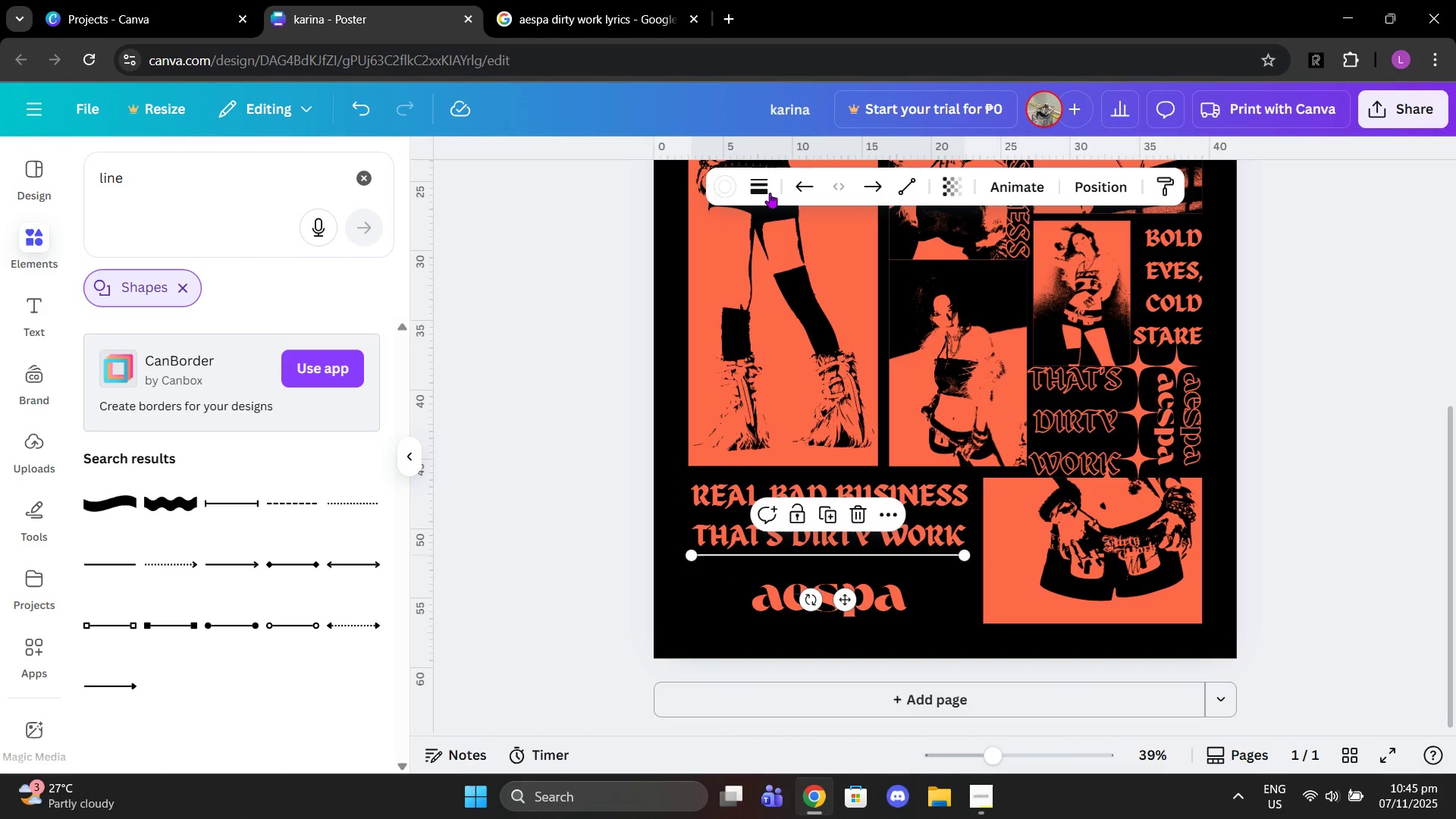 
left_click([730, 190])
 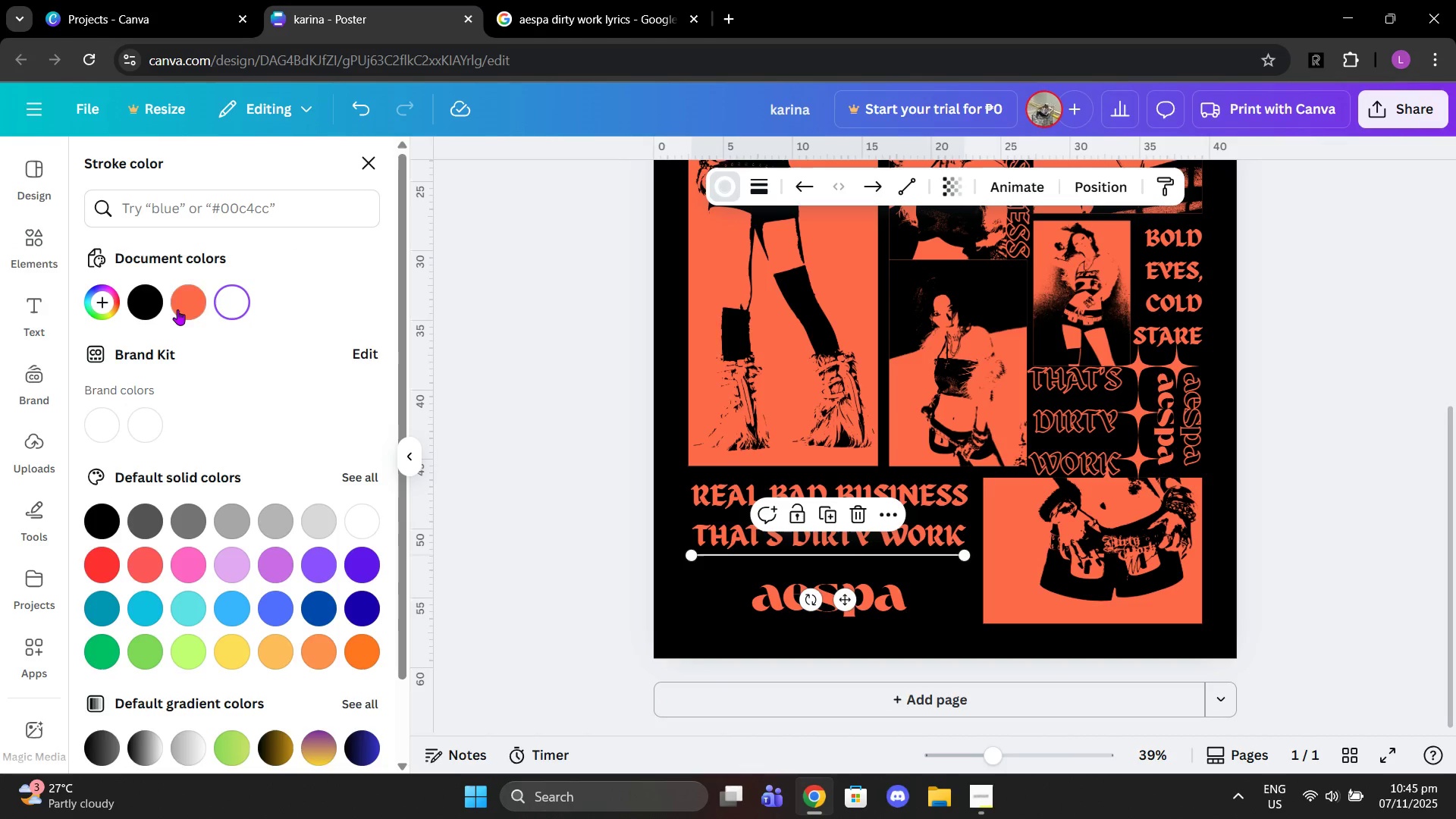 
left_click([177, 309])
 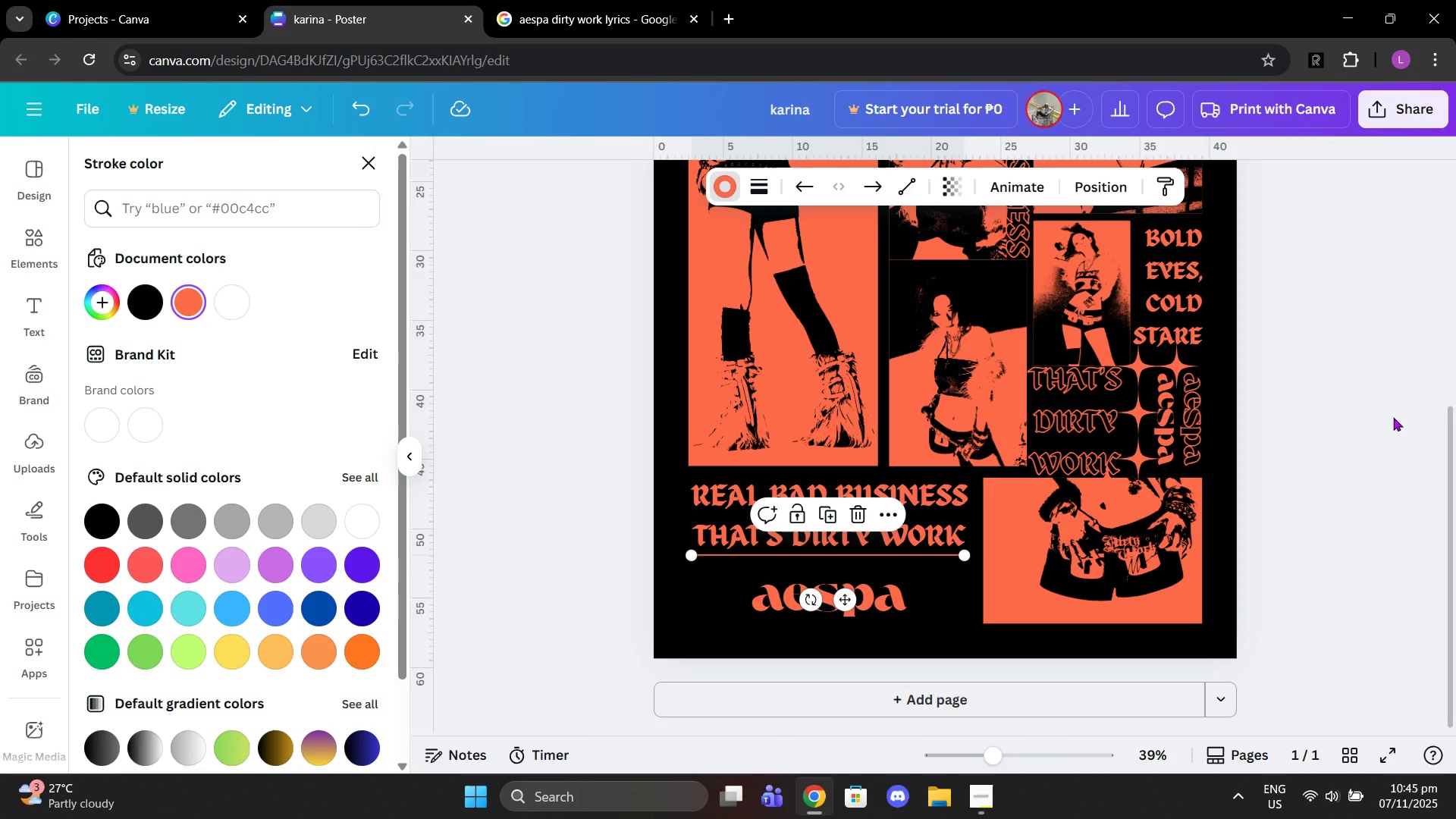 
left_click([1394, 417])
 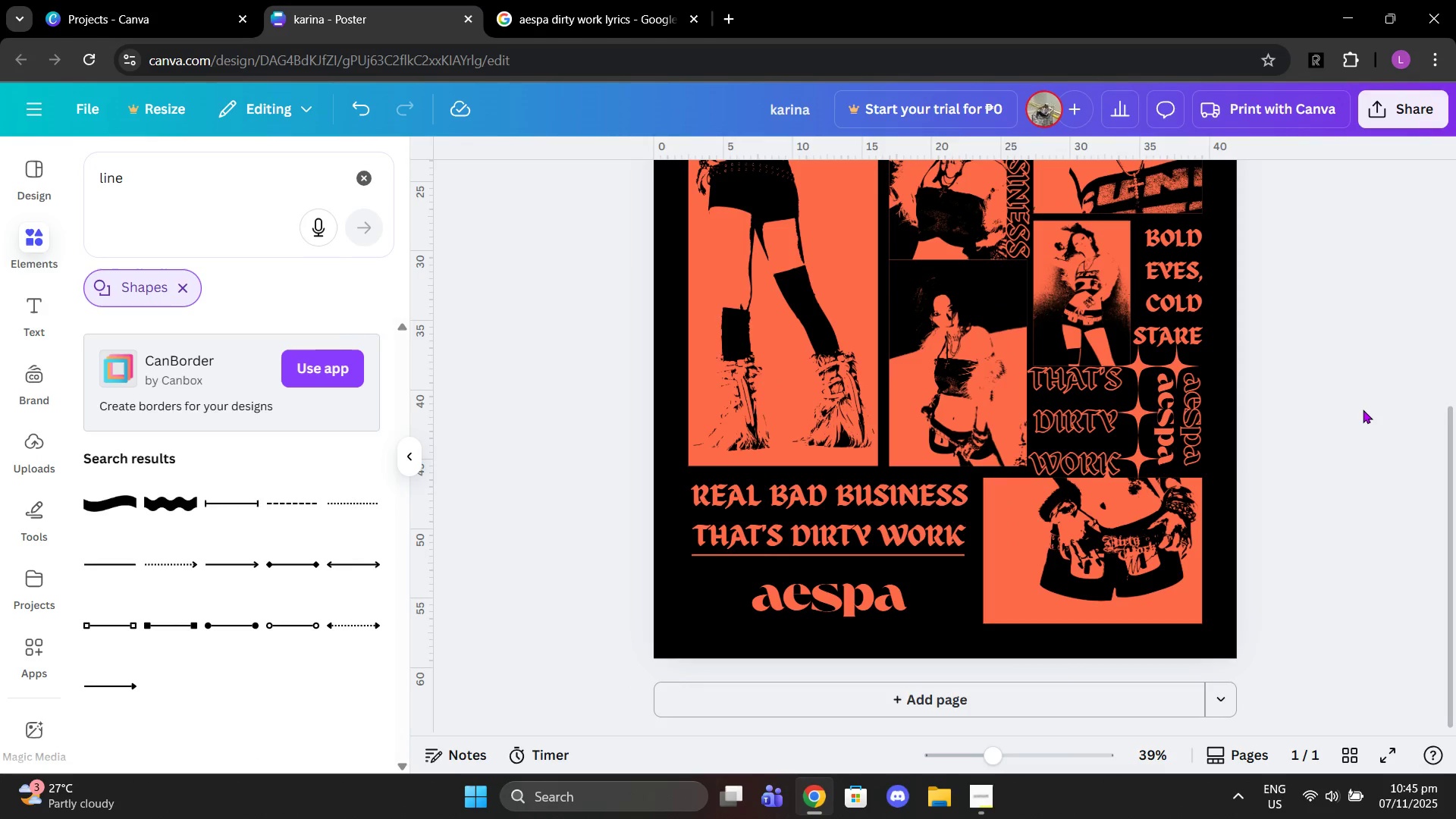 
double_click([1366, 412])
 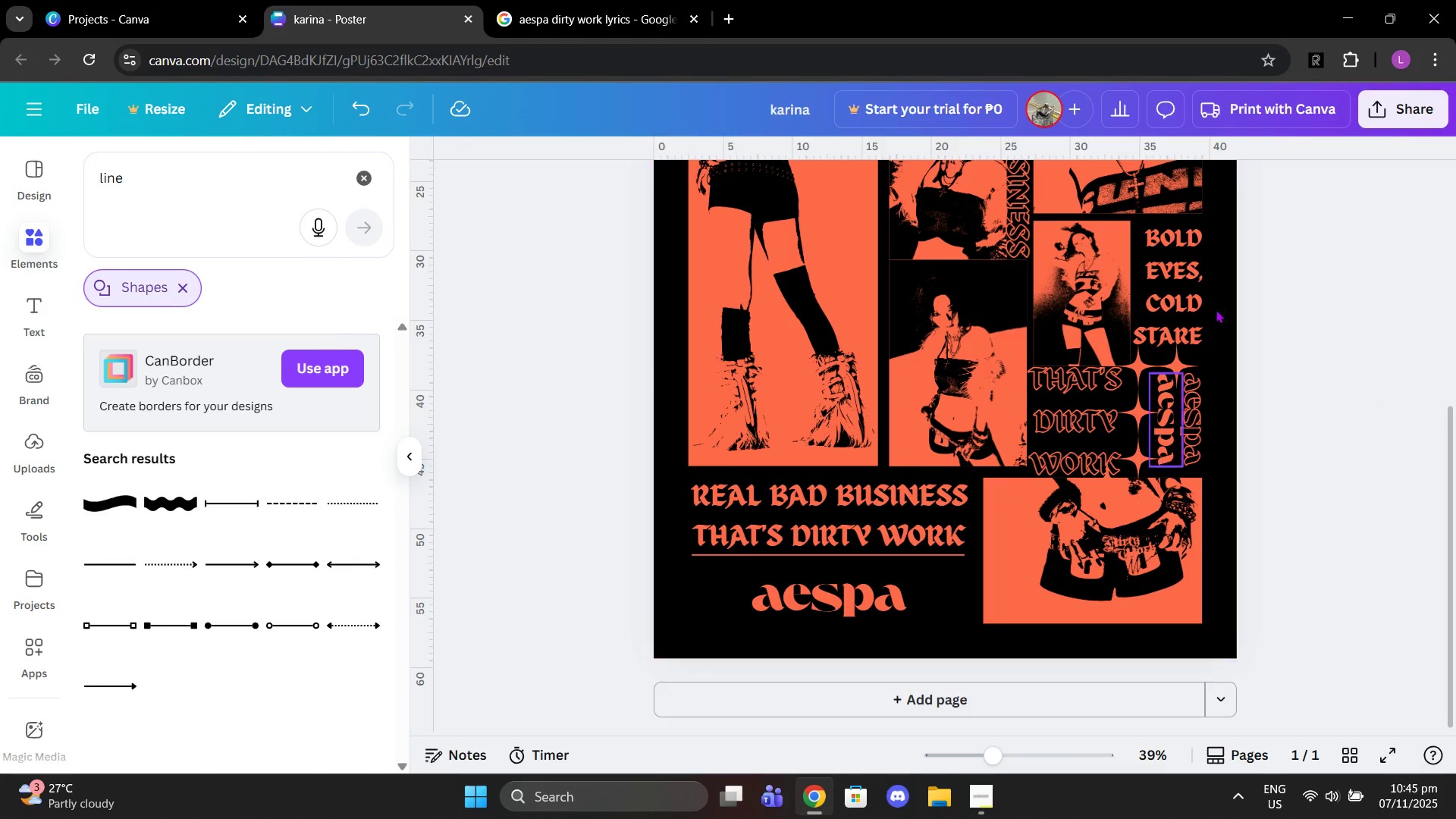 
scroll: coordinate [1269, 345], scroll_direction: up, amount: 2.0
 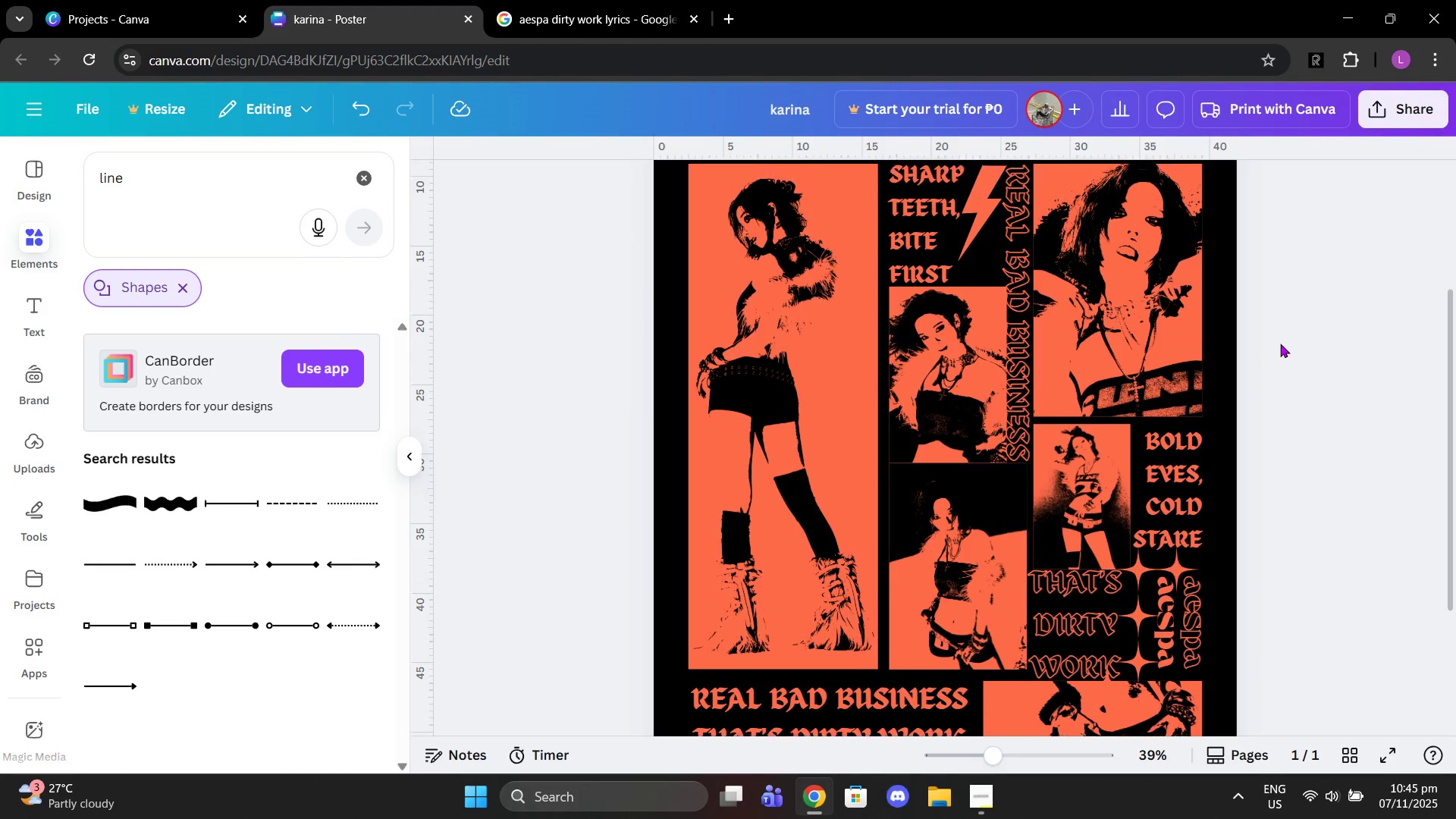 
scroll: coordinate [1285, 341], scroll_direction: down, amount: 1.0
 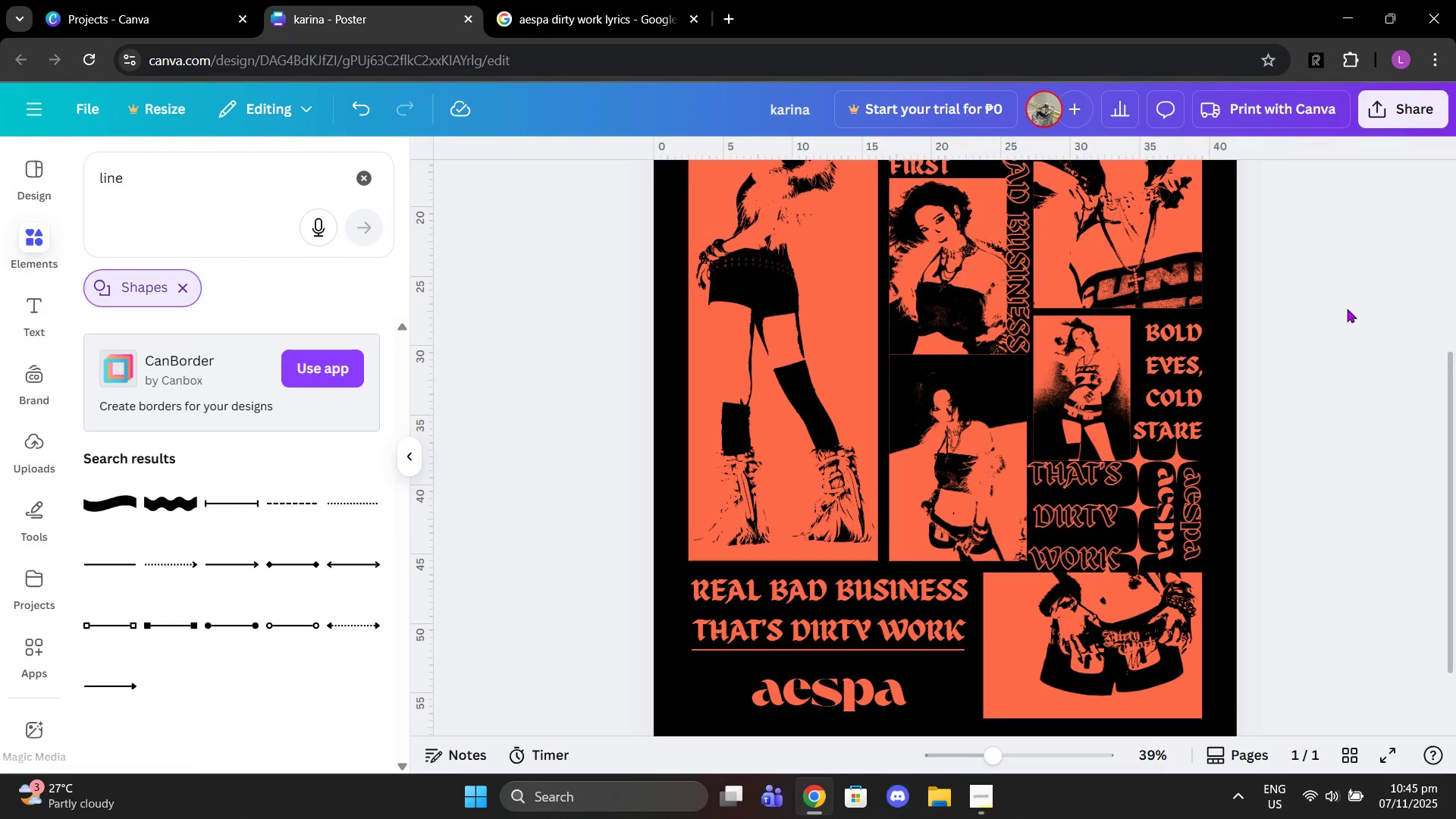 
scroll: coordinate [1315, 277], scroll_direction: up, amount: 2.0
 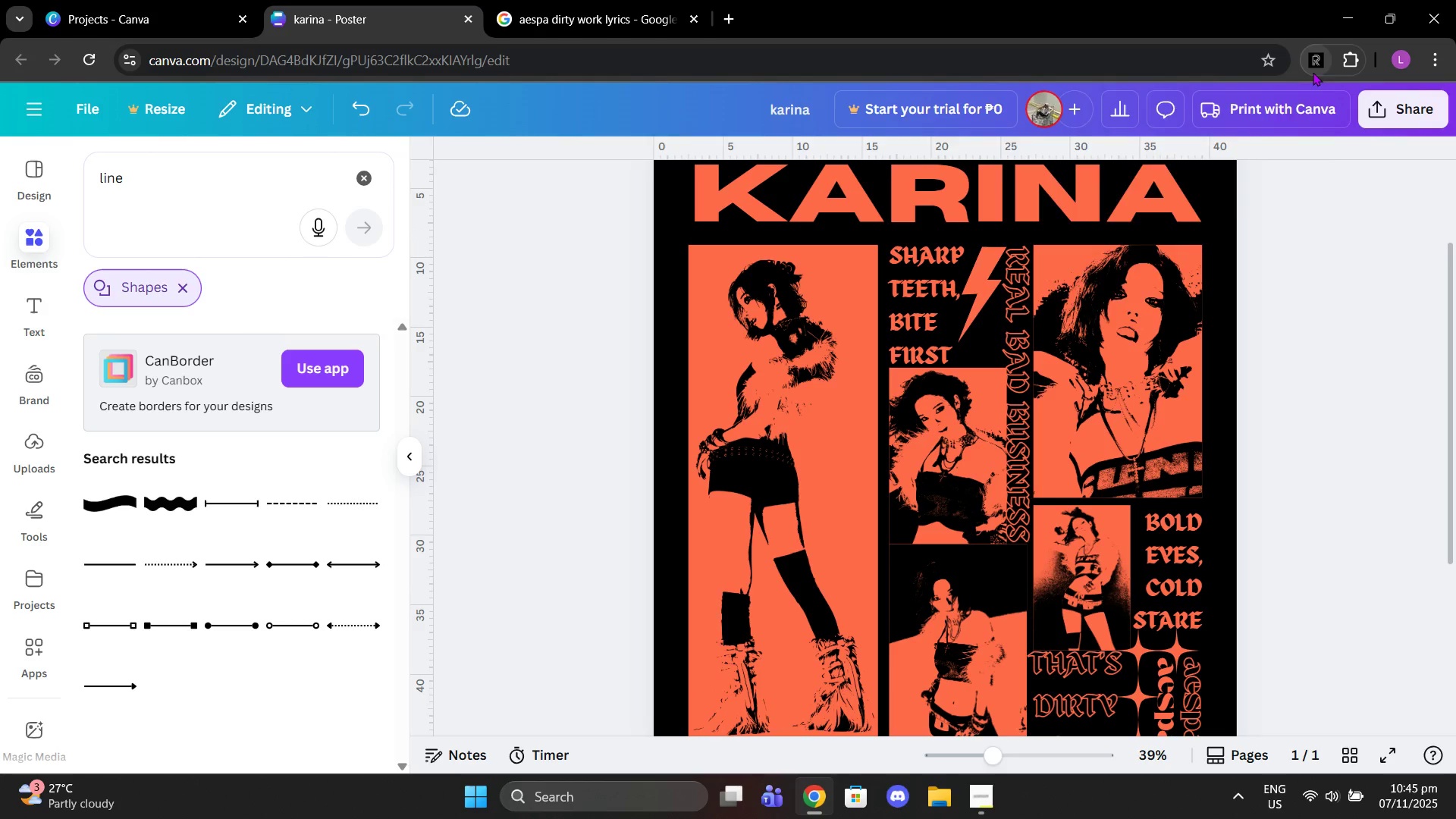 
left_click([1313, 72])
 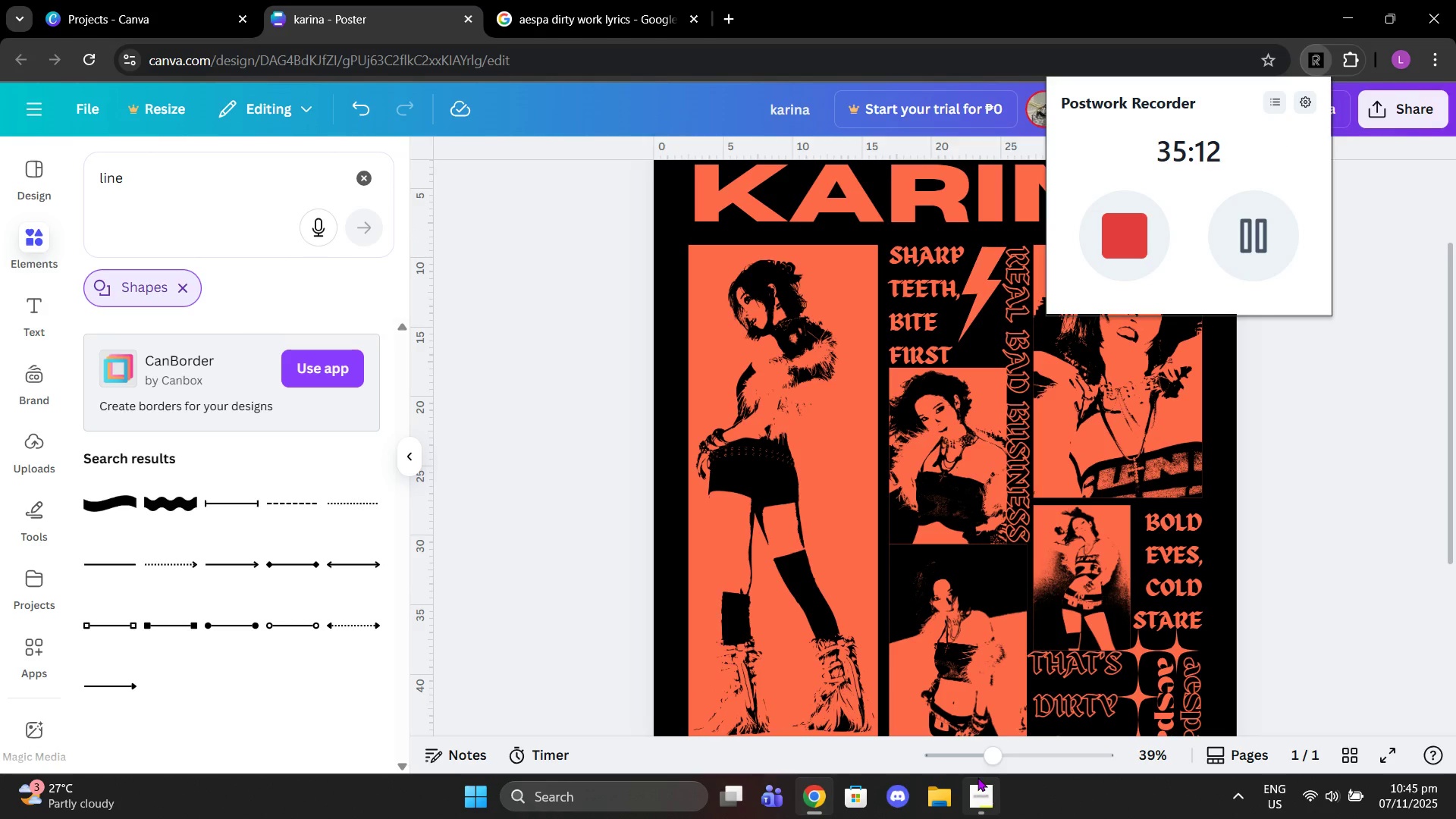 
left_click([979, 780])